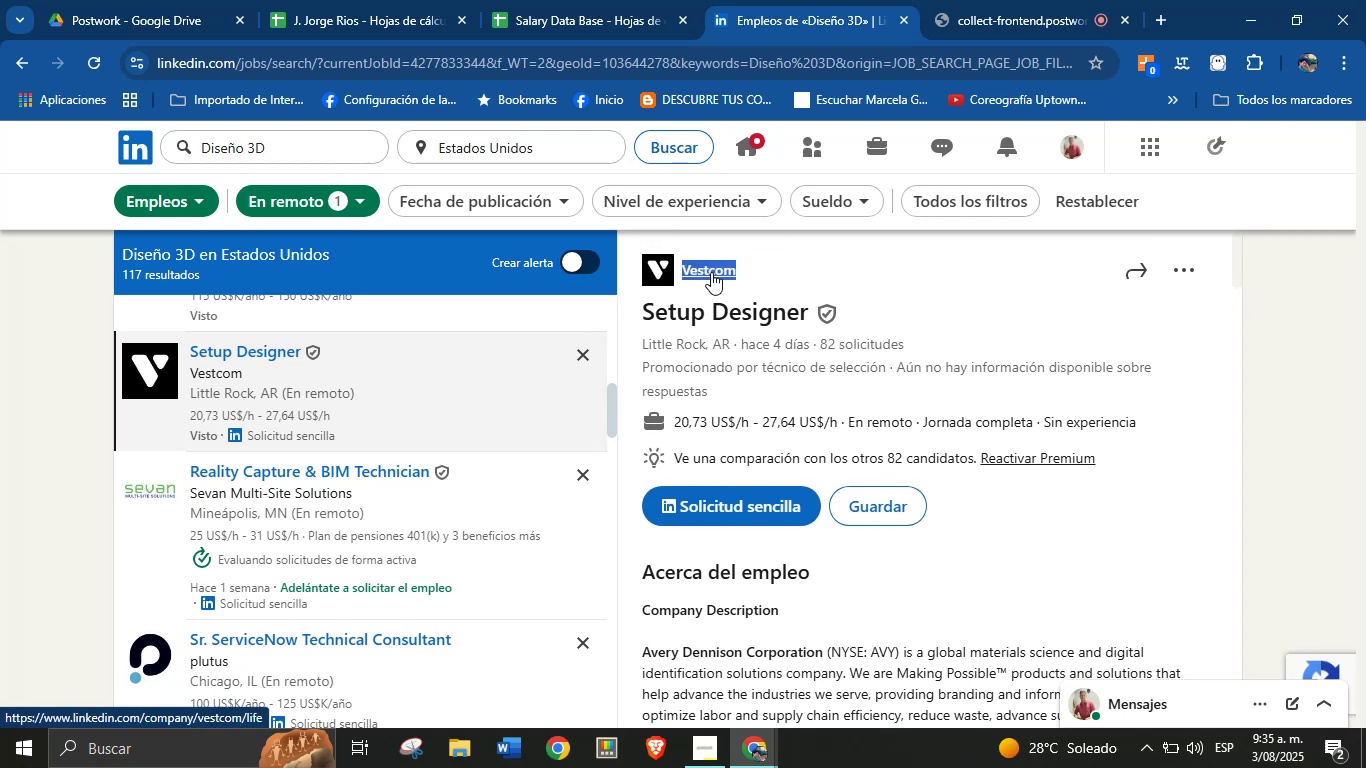 
key(Alt+Control+ControlLeft)
 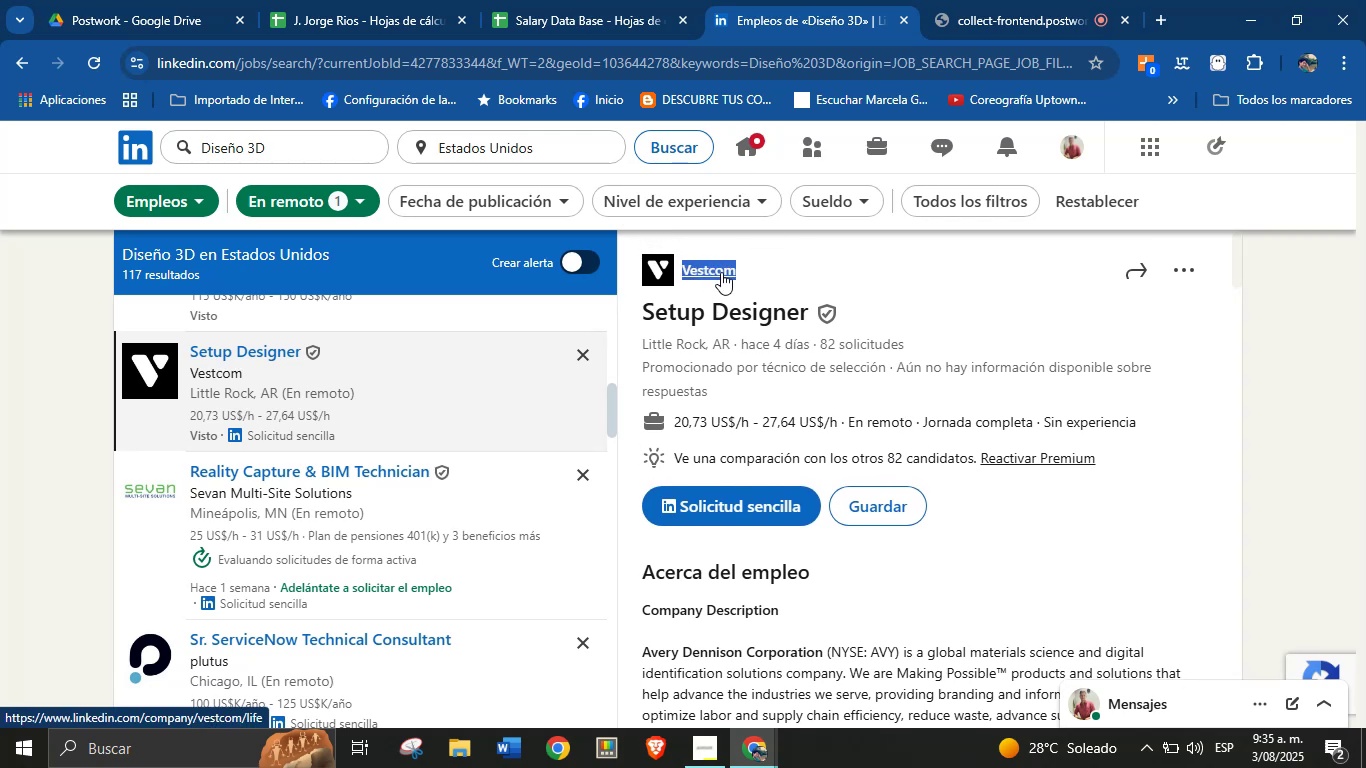 
key(Alt+Control+C)
 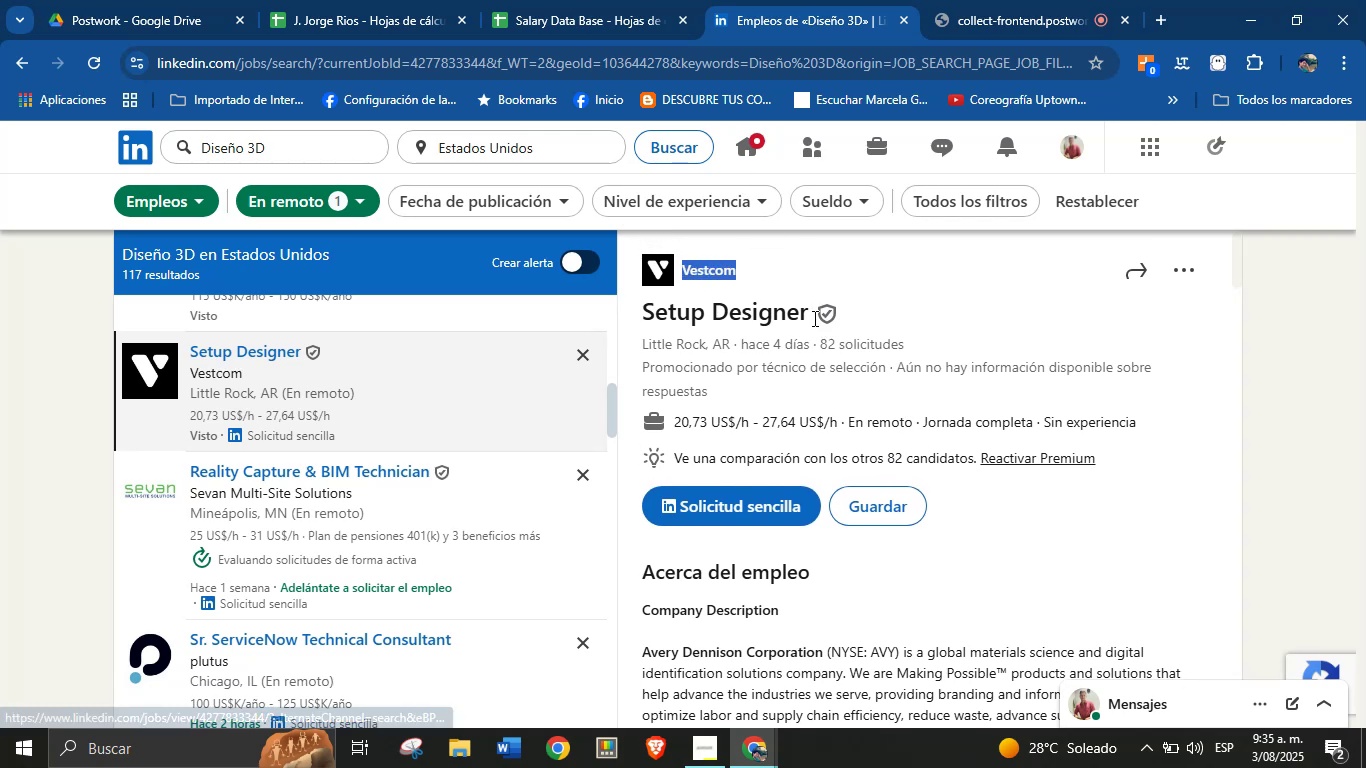 
left_click_drag(start_coordinate=[810, 320], to_coordinate=[637, 318])
 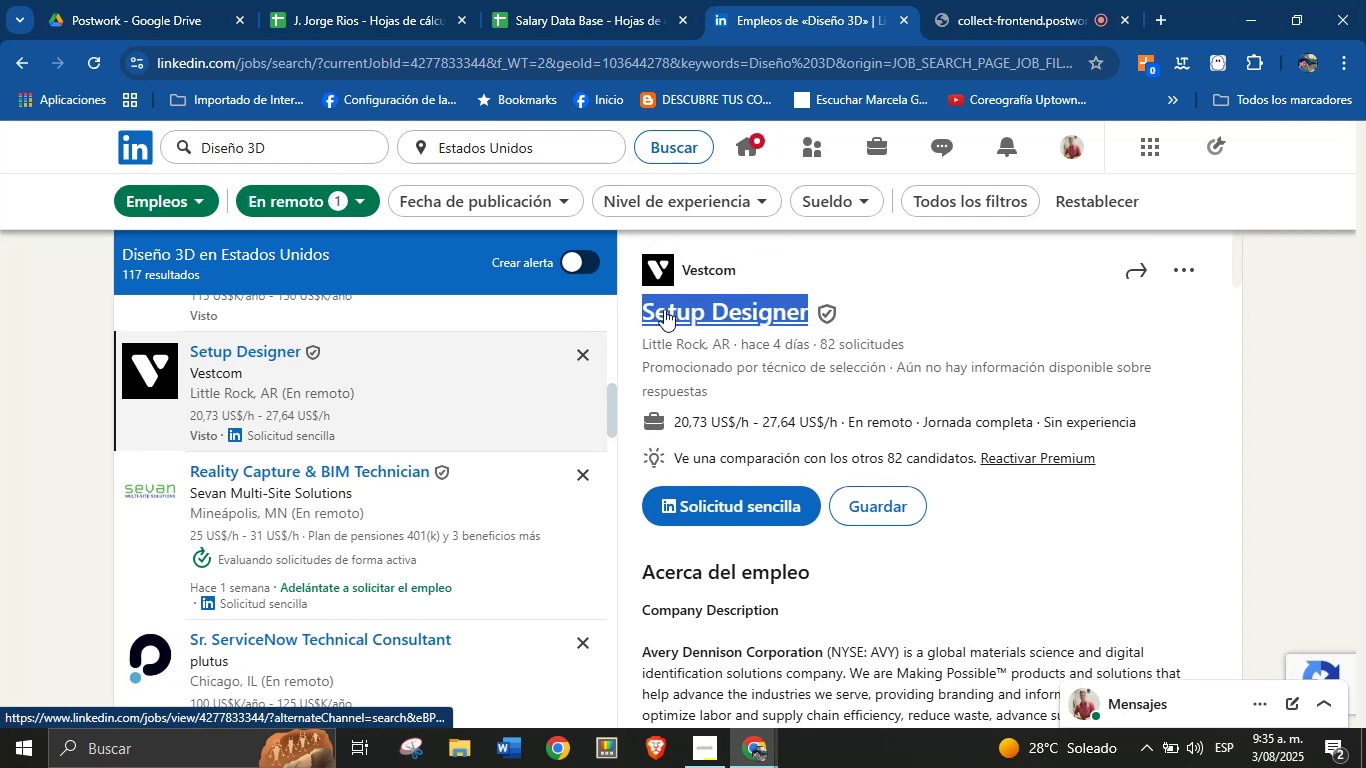 
key(Alt+AltLeft)
 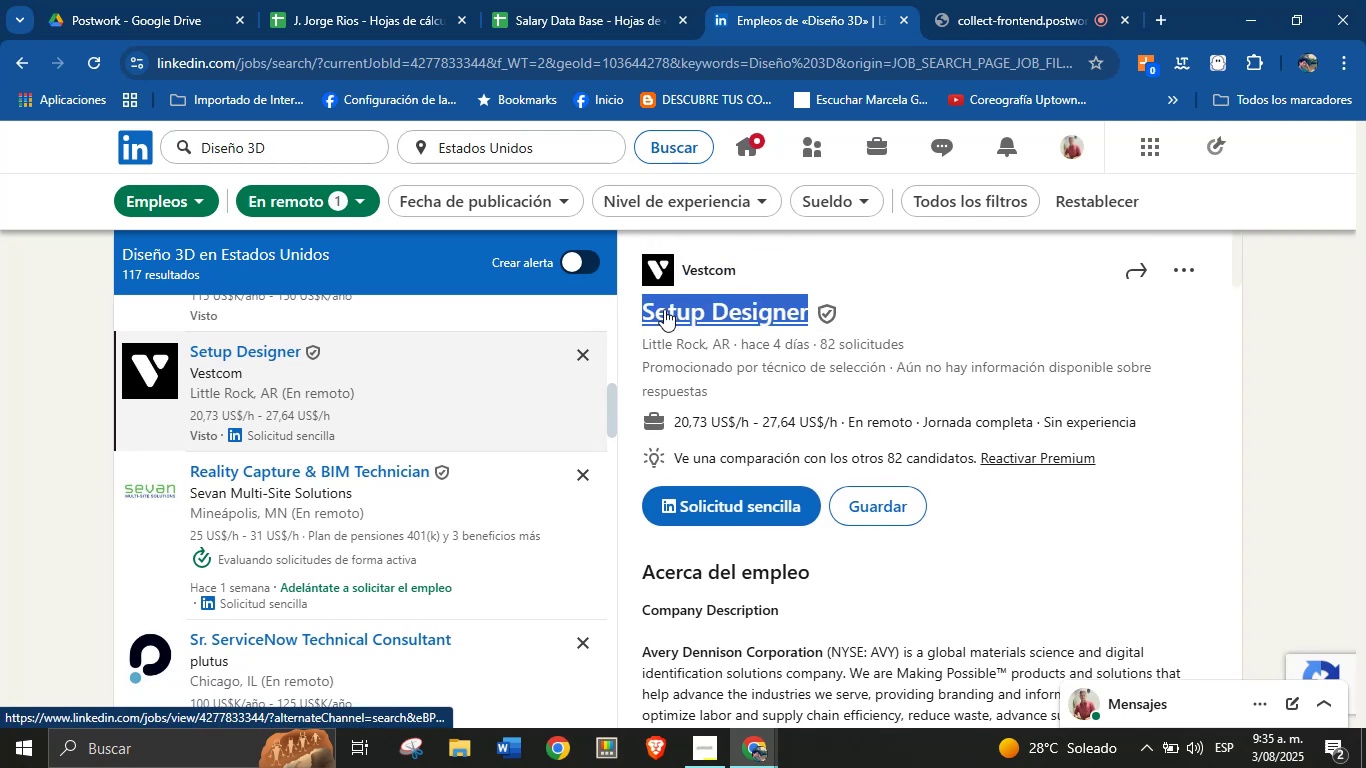 
key(Alt+Control+C)
 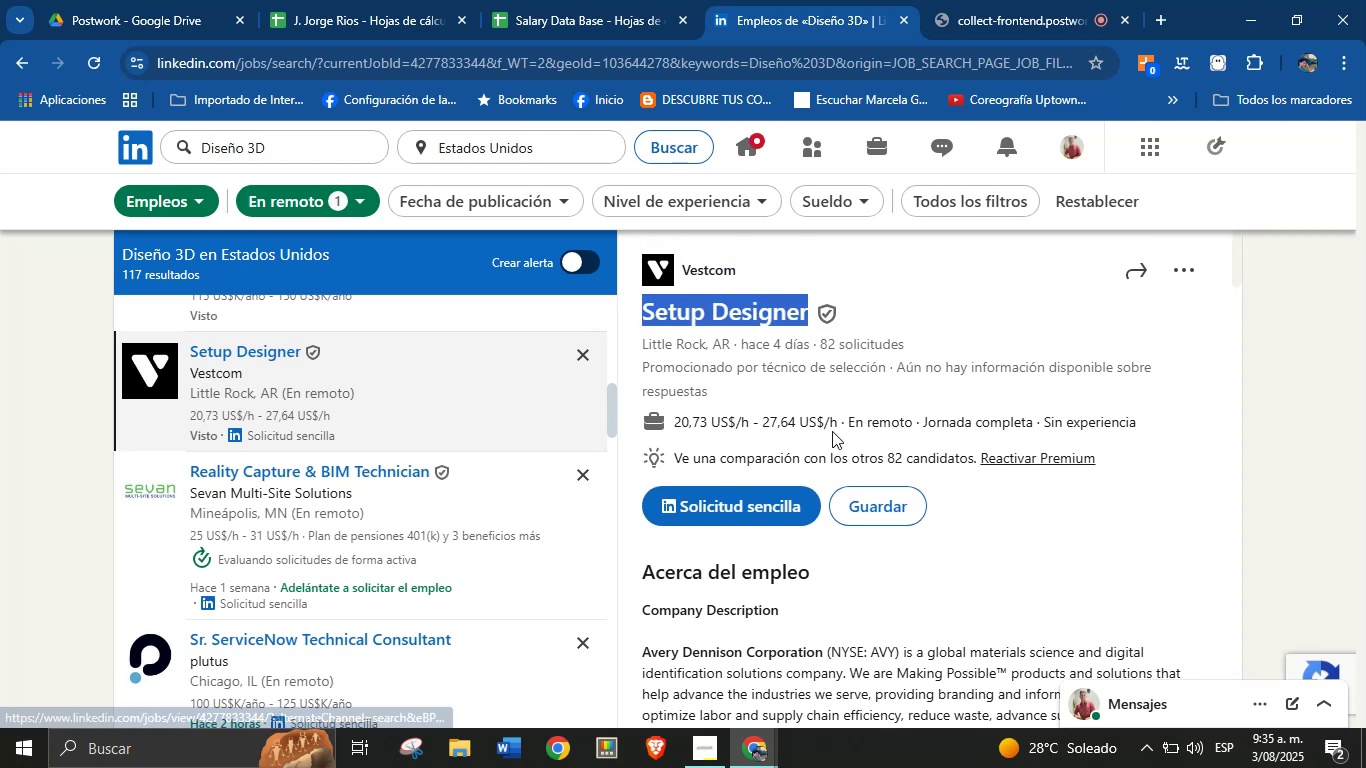 
key(Alt+Control+ControlLeft)
 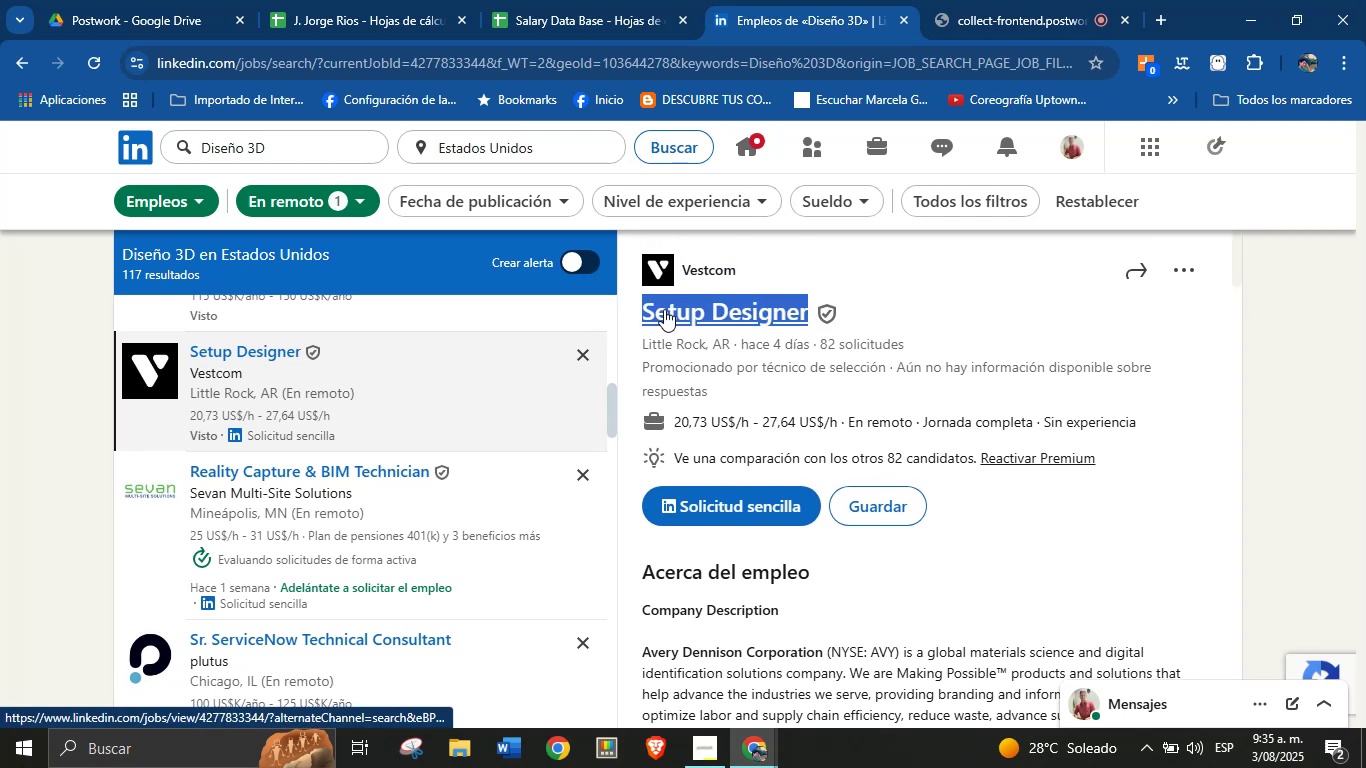 
left_click_drag(start_coordinate=[839, 425], to_coordinate=[674, 422])
 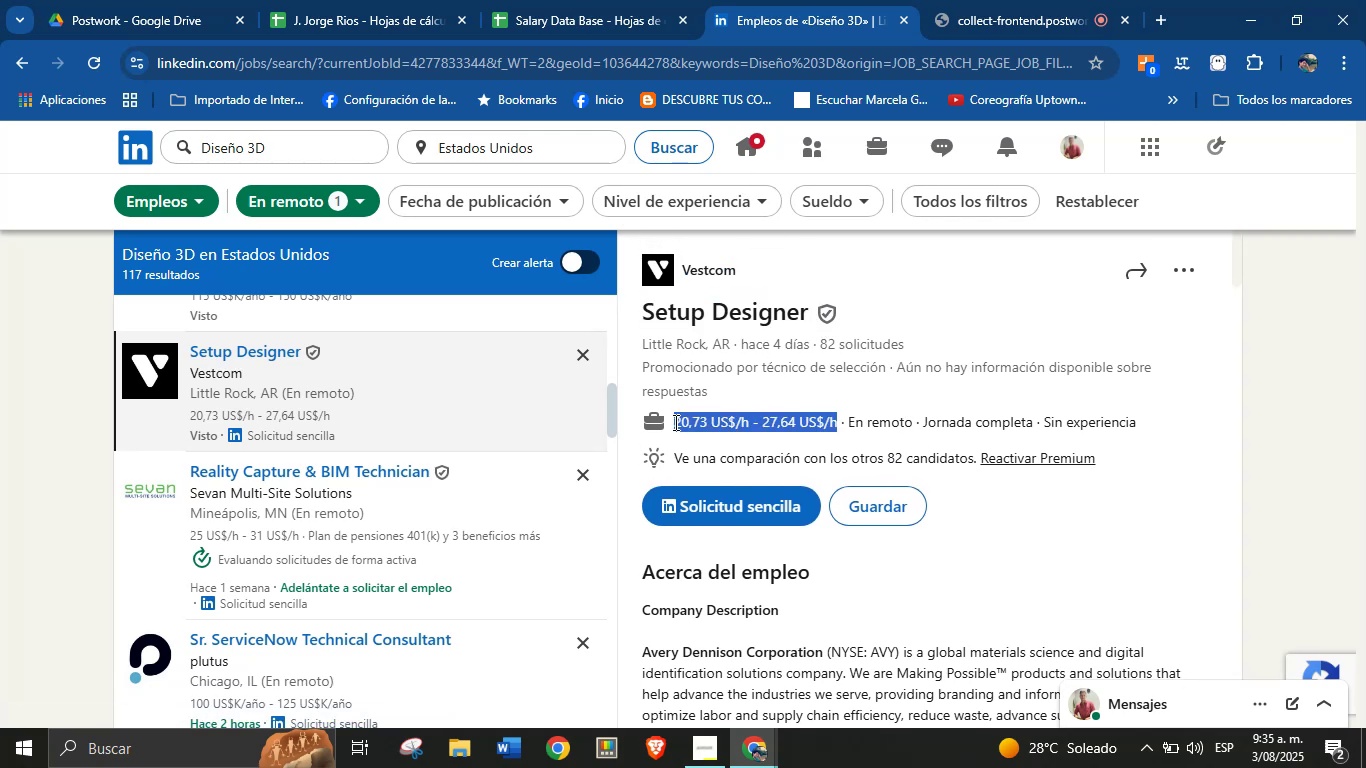 
key(Alt+AltLeft)
 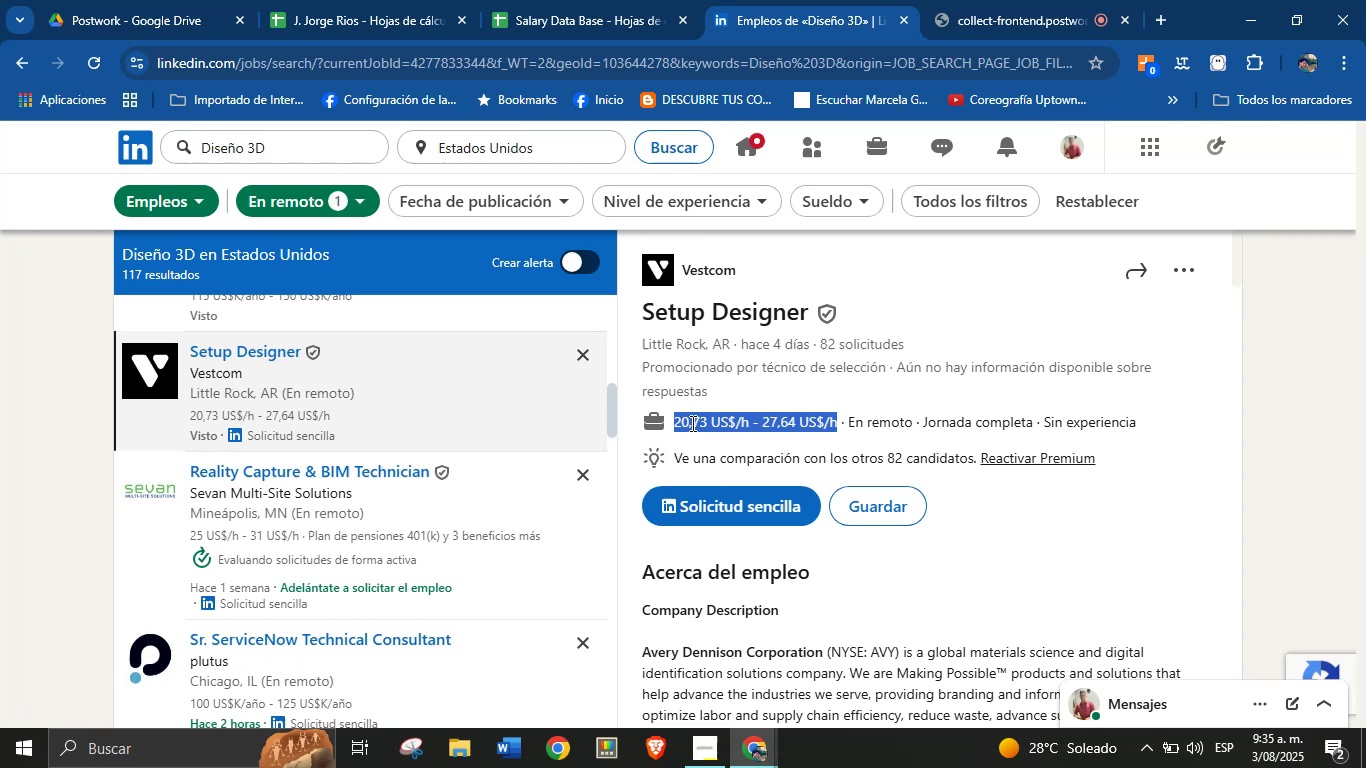 
key(Alt+Control+ControlLeft)
 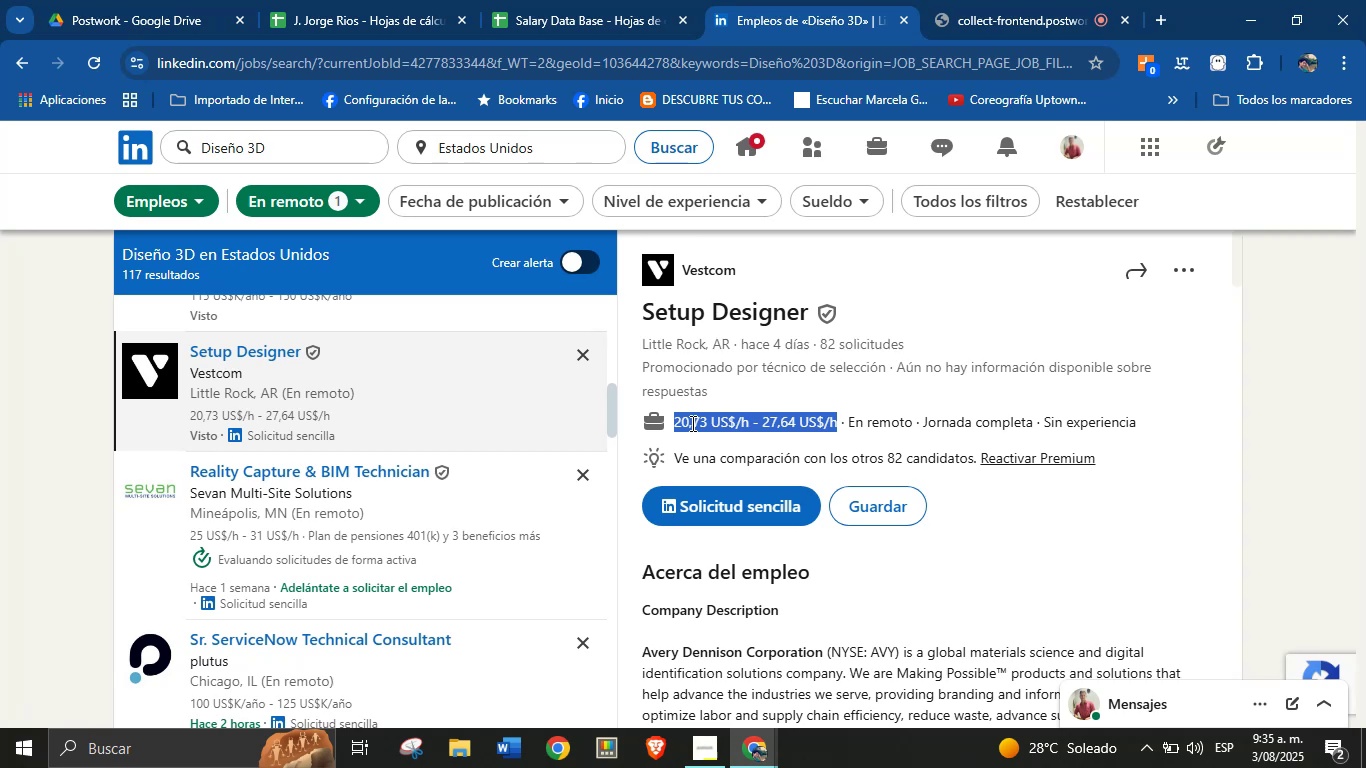 
key(Alt+Control+C)
 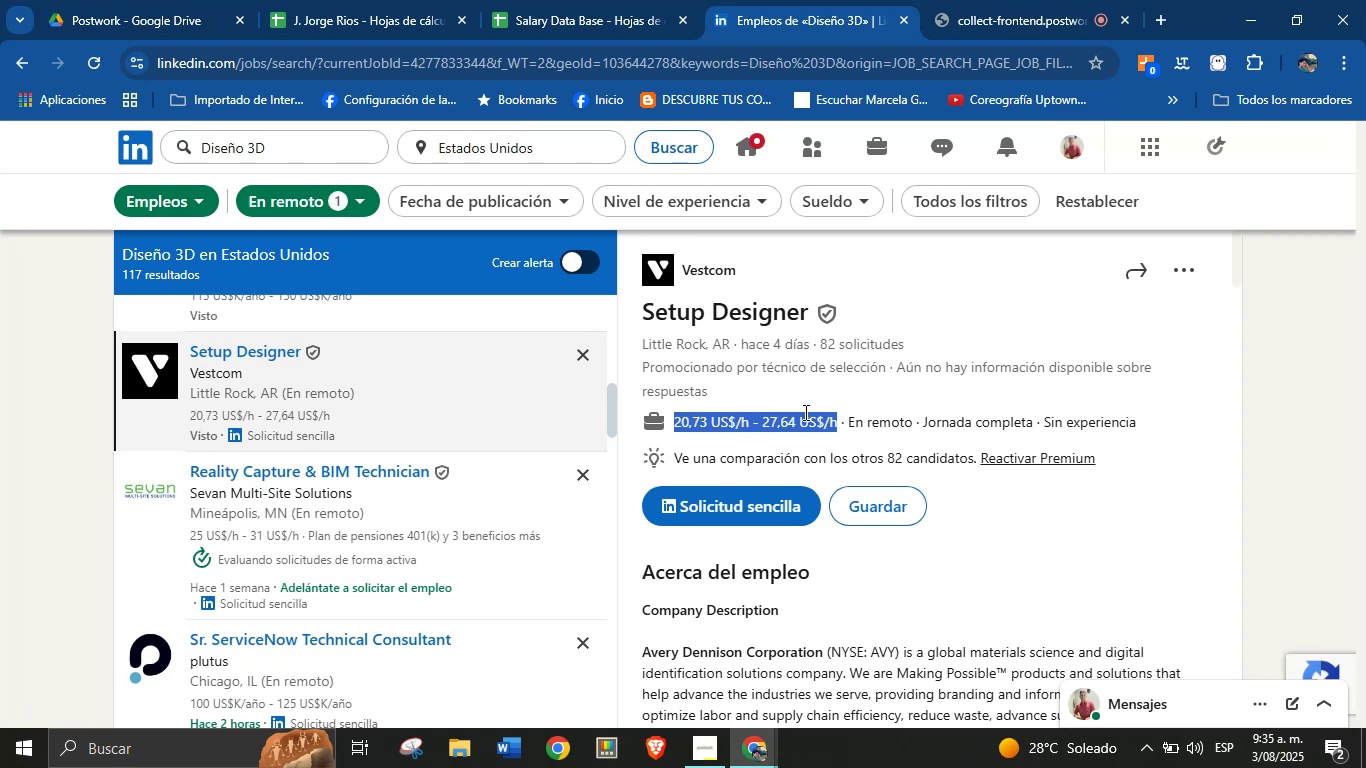 
scroll: coordinate [883, 465], scroll_direction: down, amount: 7.0
 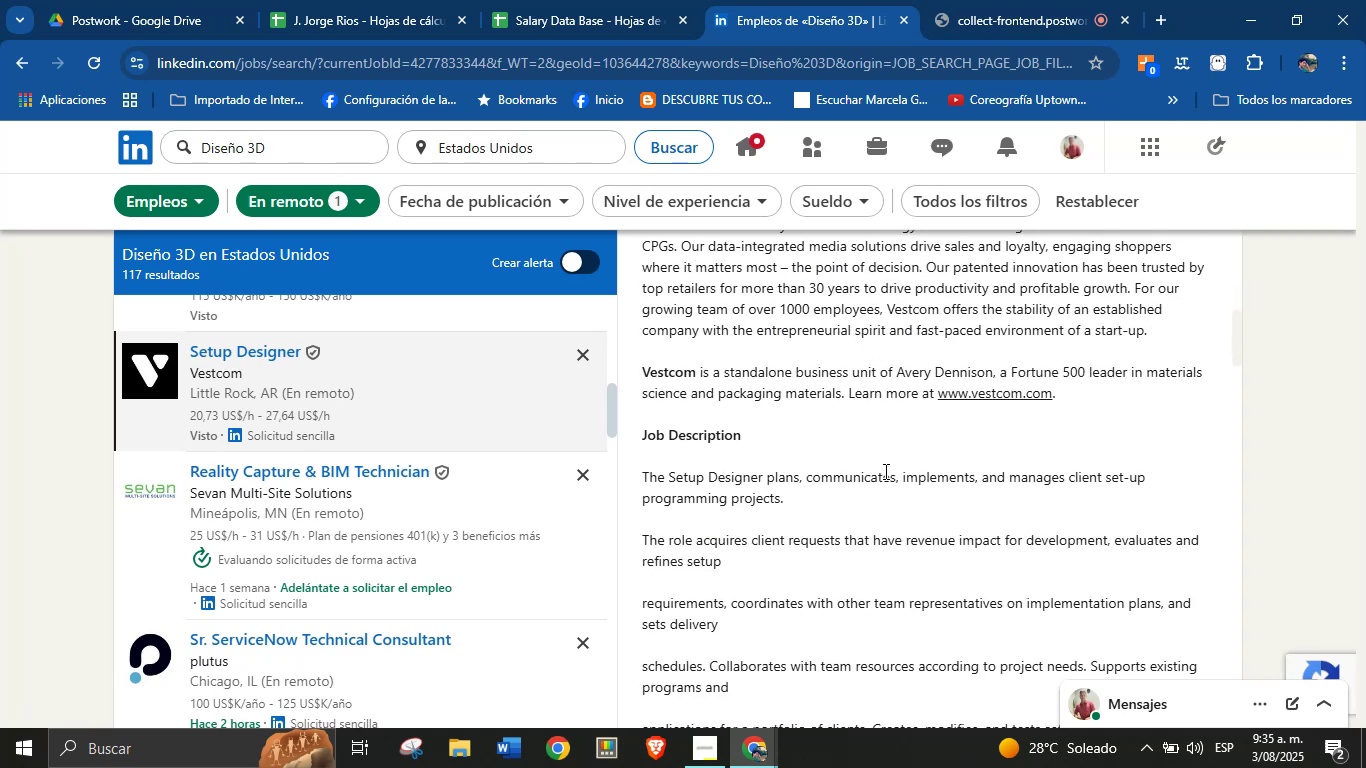 
left_click([857, 480])
 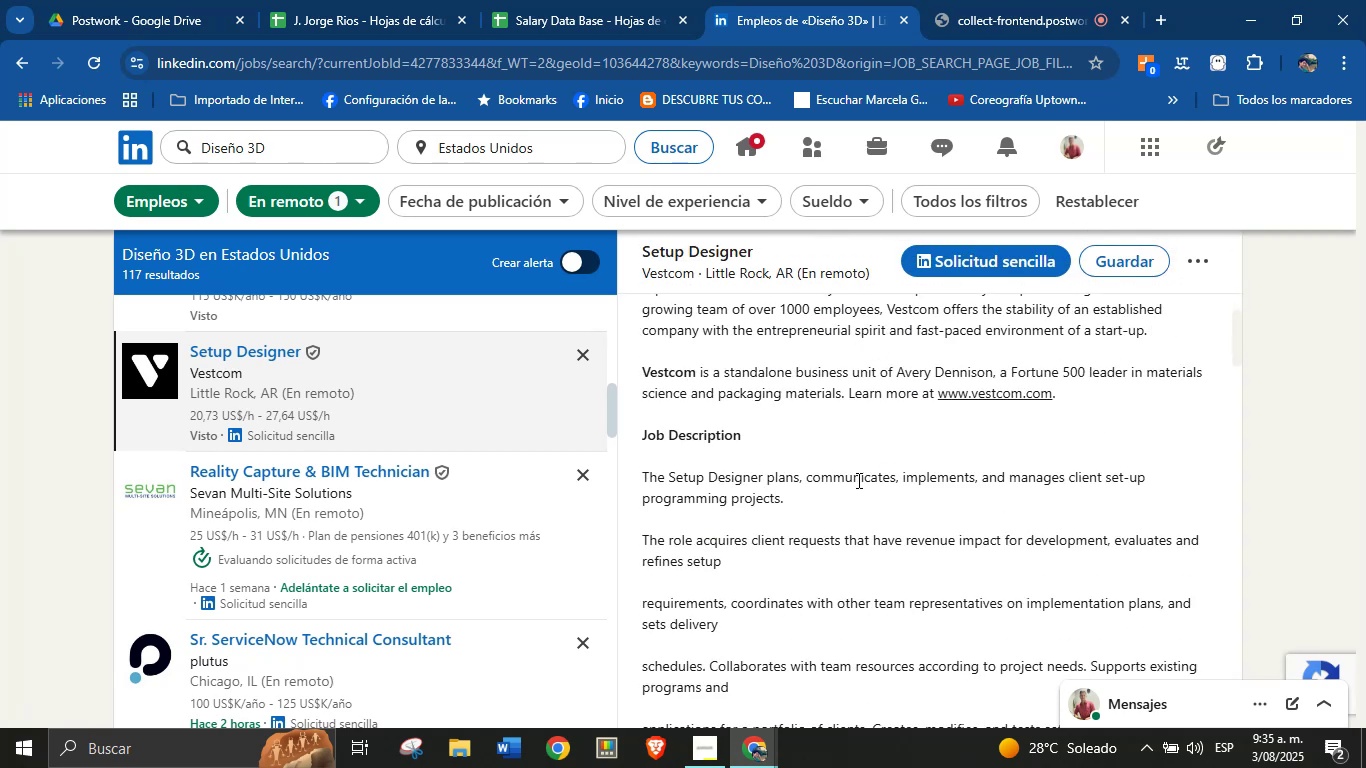 
scroll: coordinate [853, 523], scroll_direction: down, amount: 23.0
 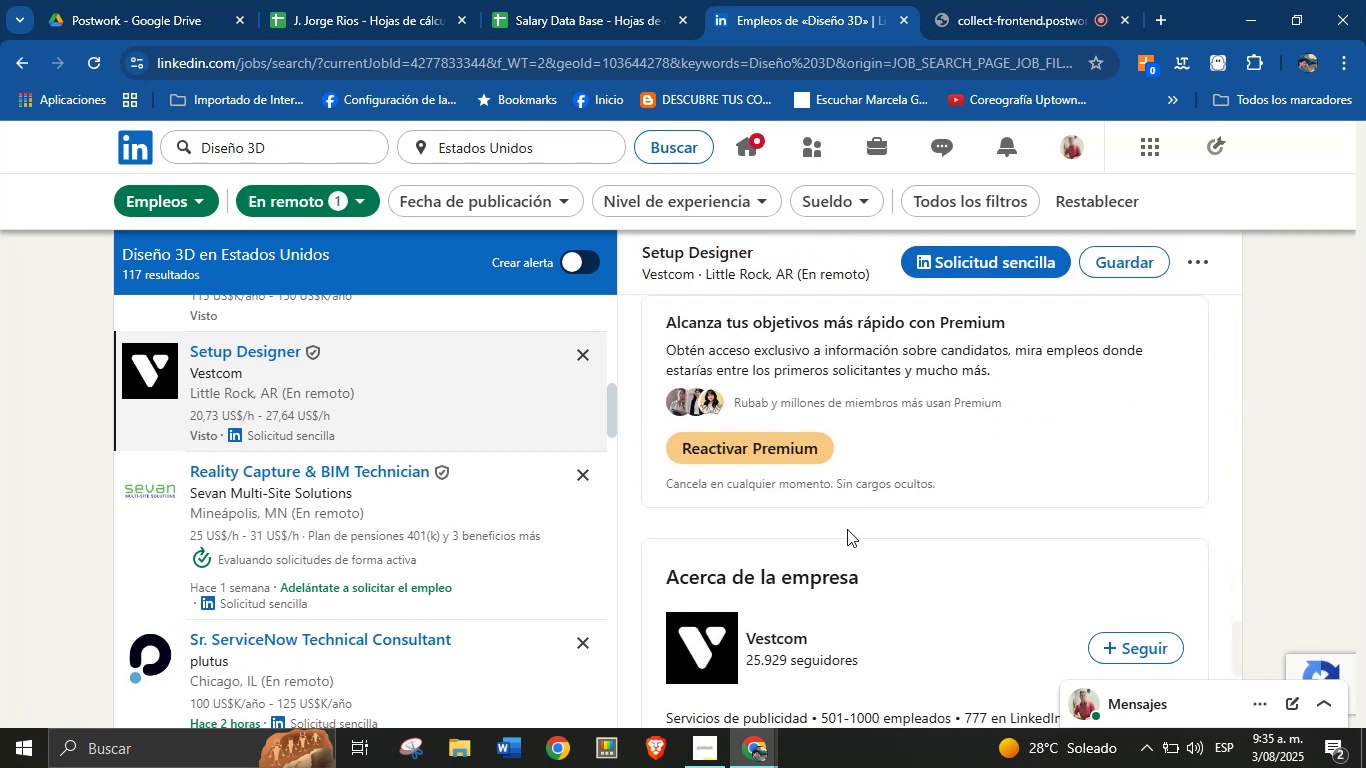 
scroll: coordinate [825, 561], scroll_direction: none, amount: 0.0
 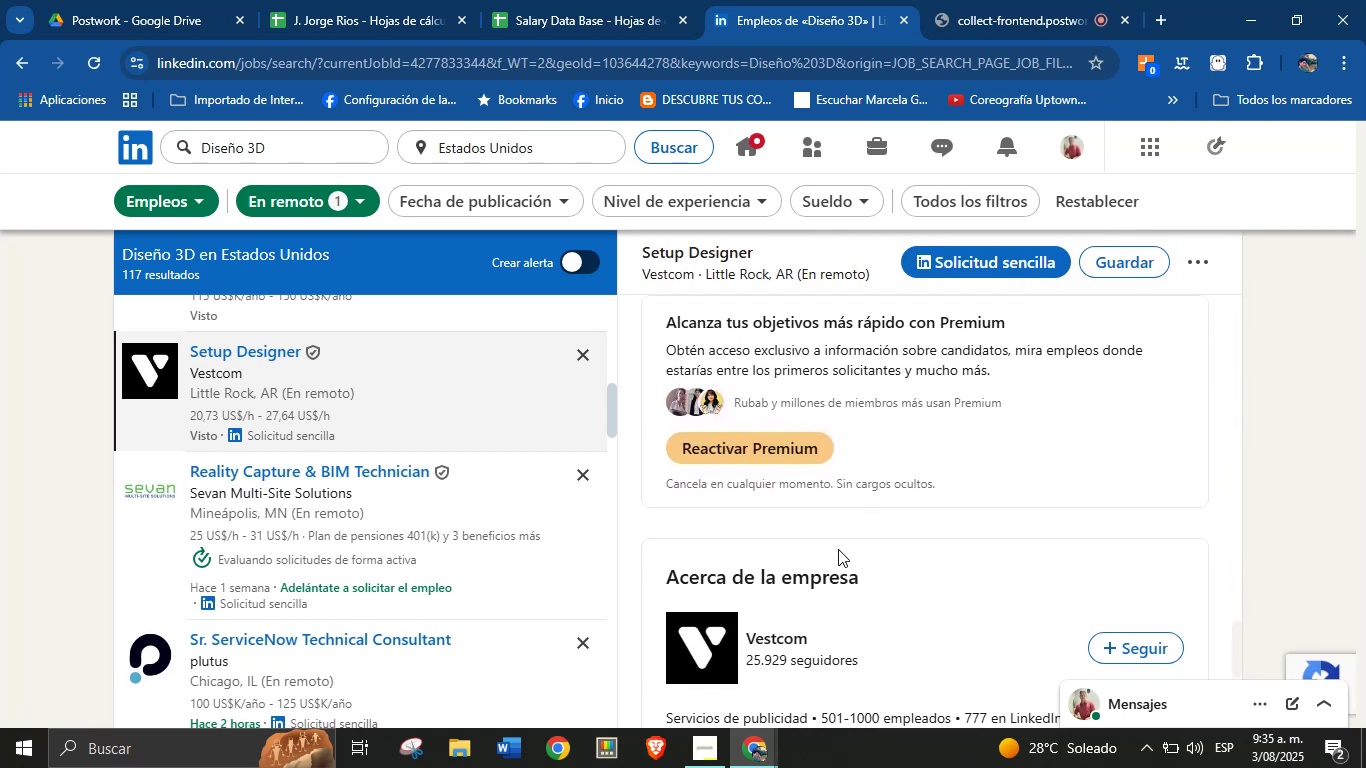 
scroll: coordinate [829, 570], scroll_direction: down, amount: 3.0
 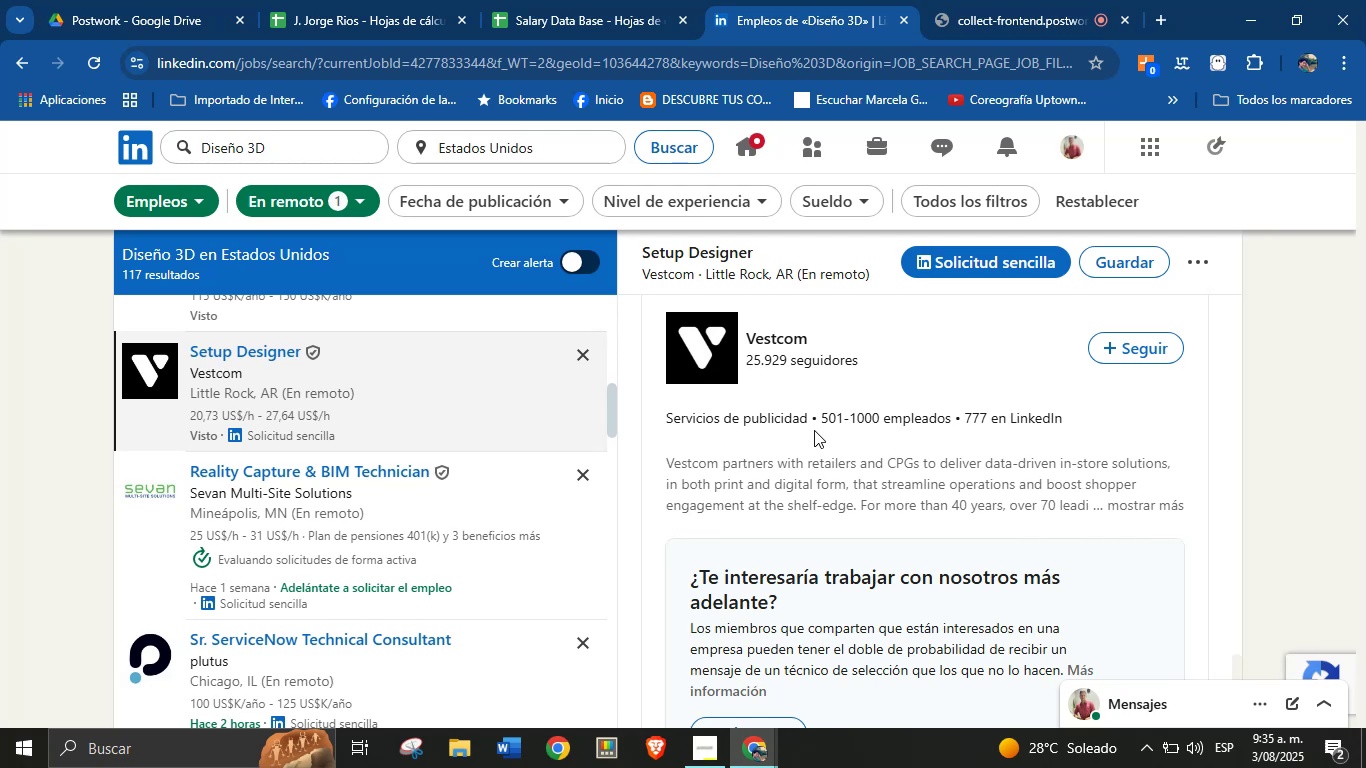 
left_click_drag(start_coordinate=[808, 421], to_coordinate=[666, 421])
 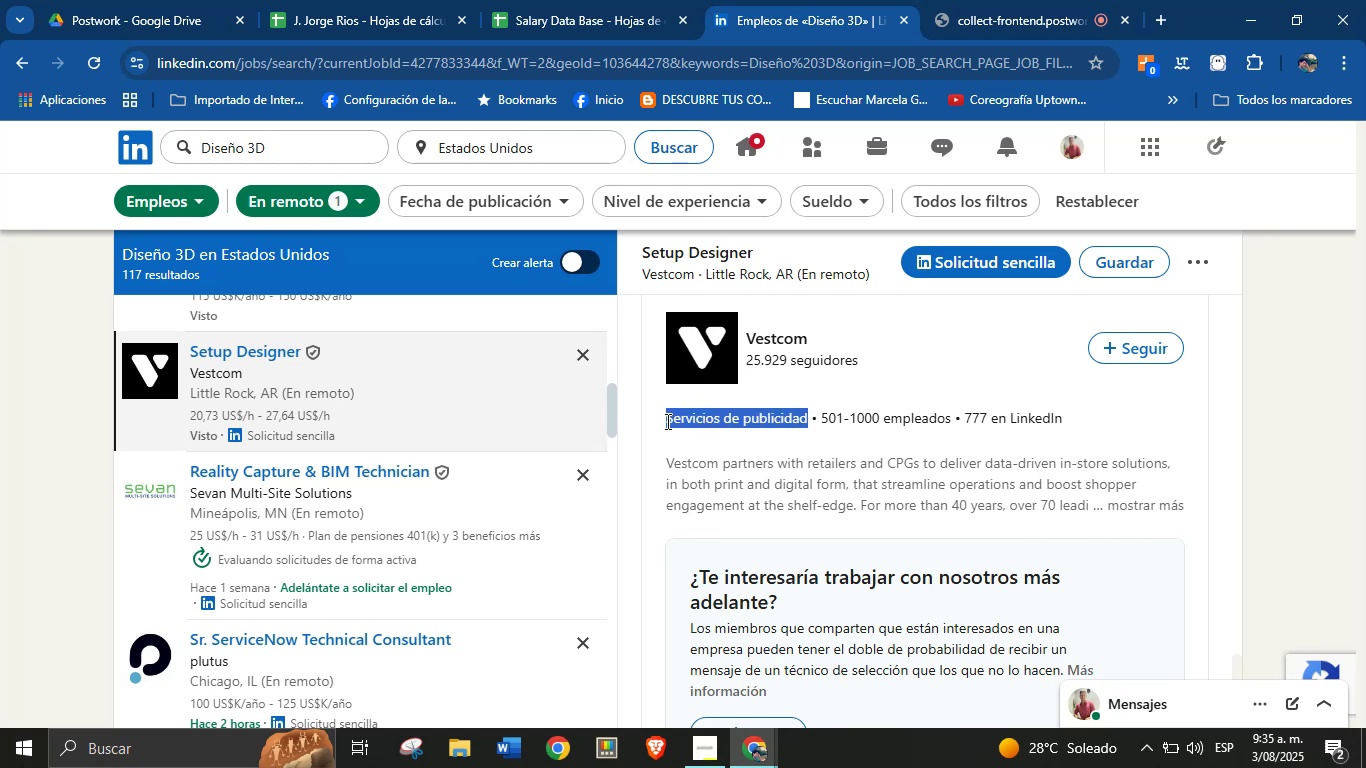 
key(Alt+Control+ControlLeft)
 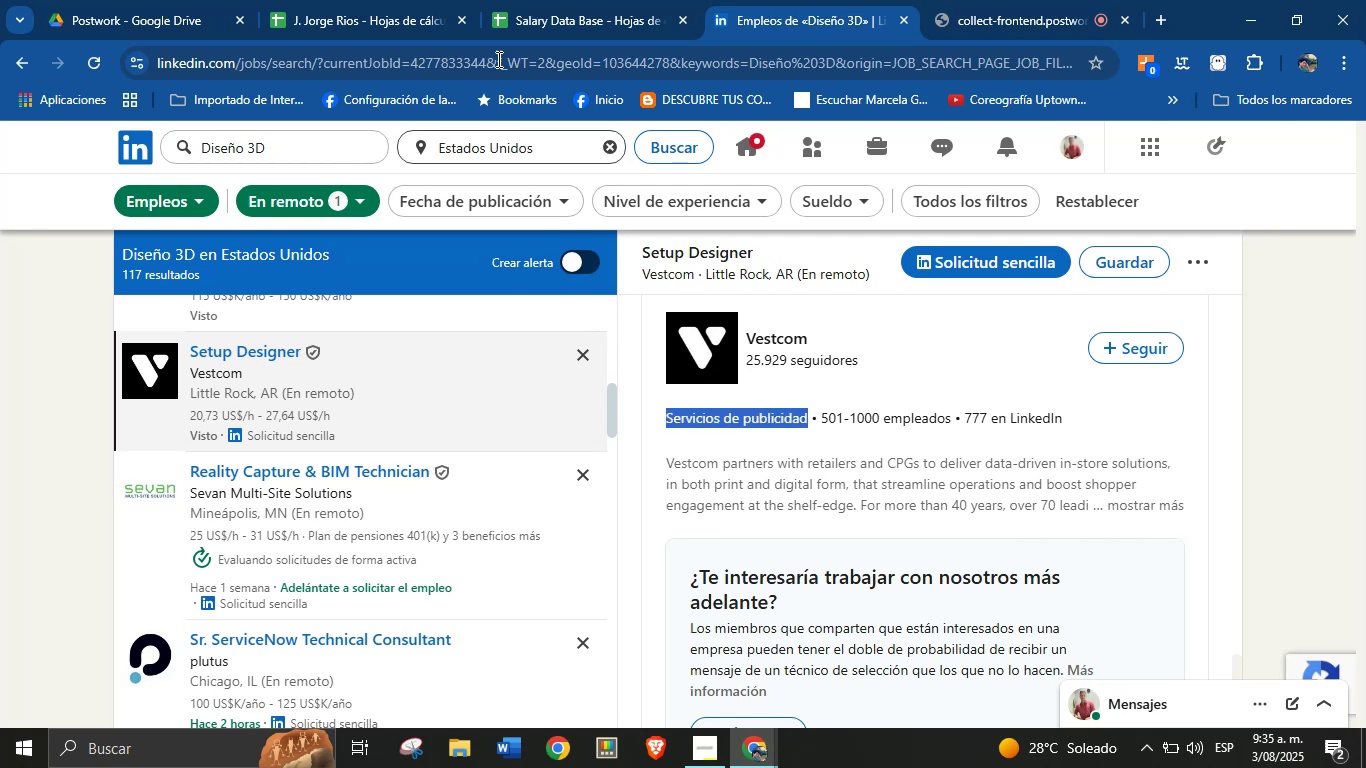 
key(Alt+AltLeft)
 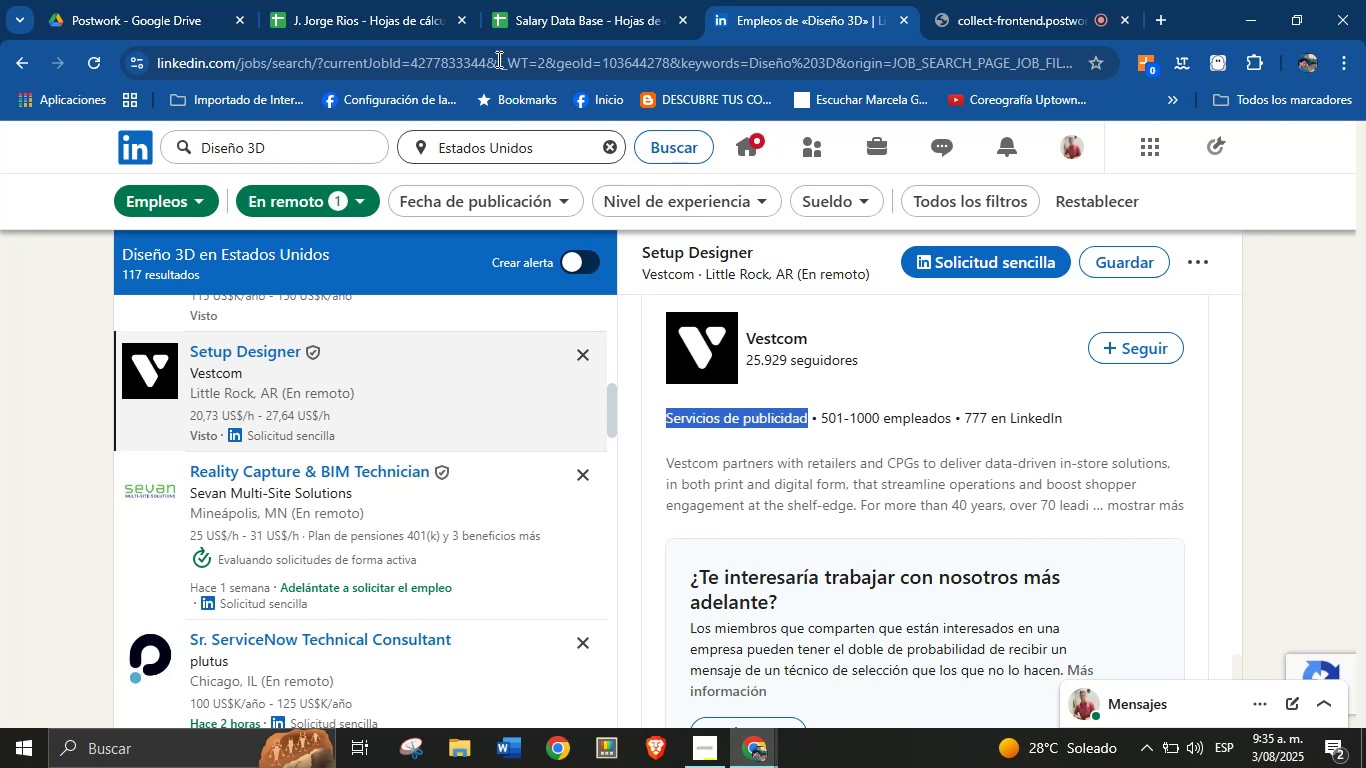 
key(Alt+Control+C)
 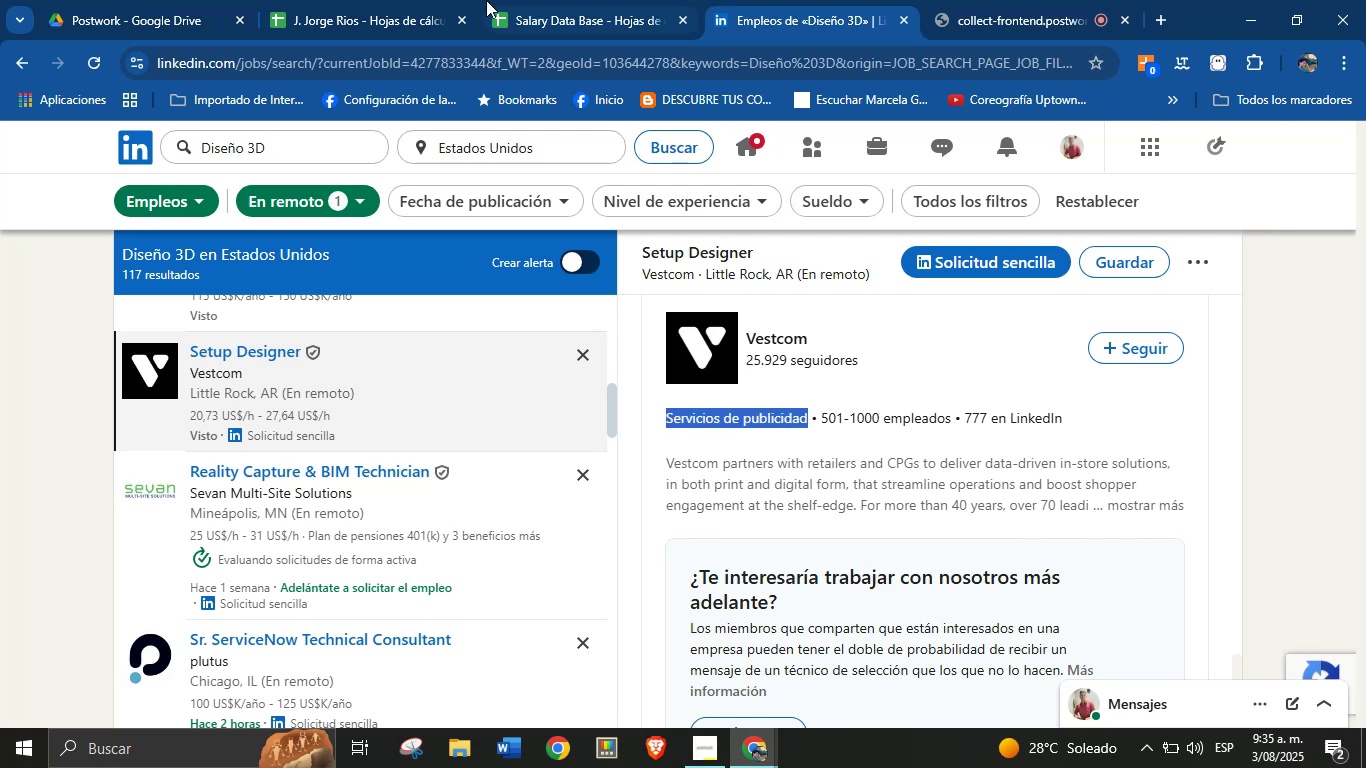 
left_click([581, 0])
 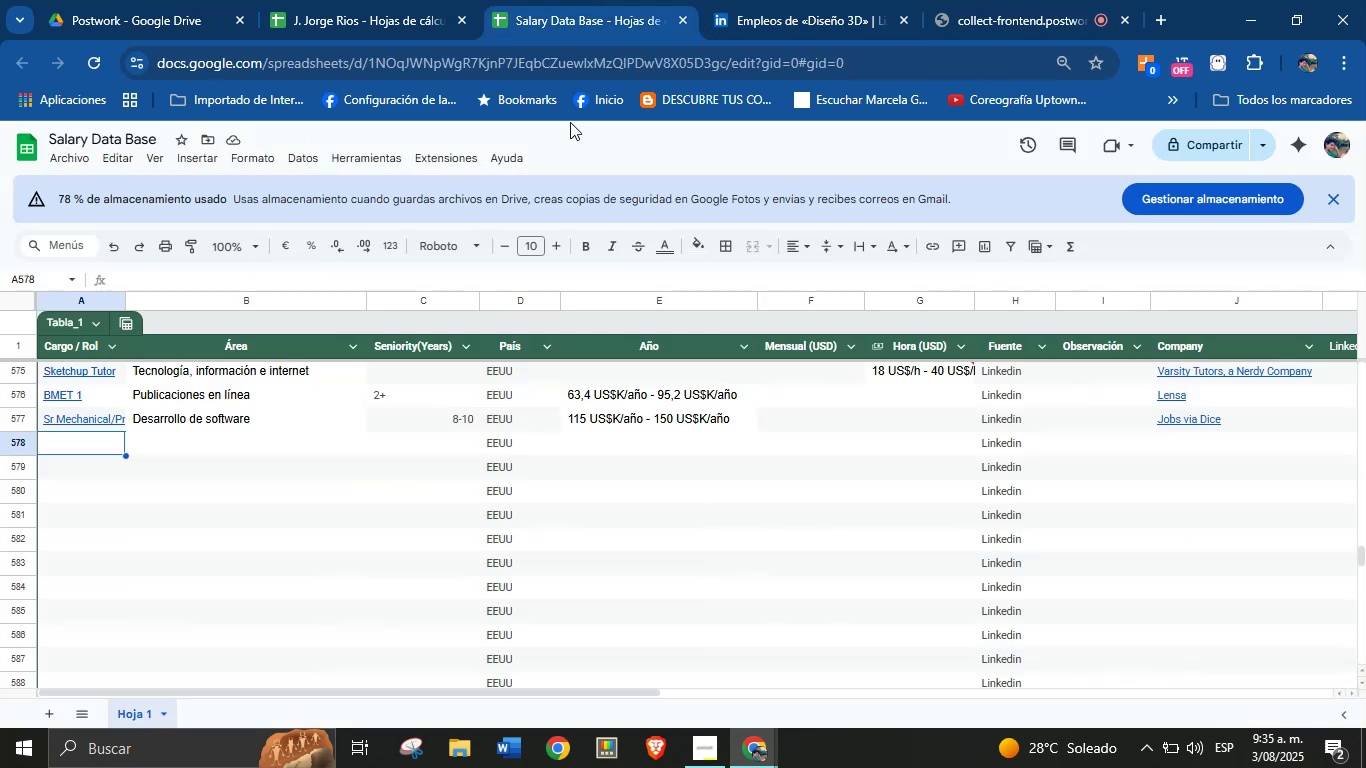 
key(Meta+MetaLeft)
 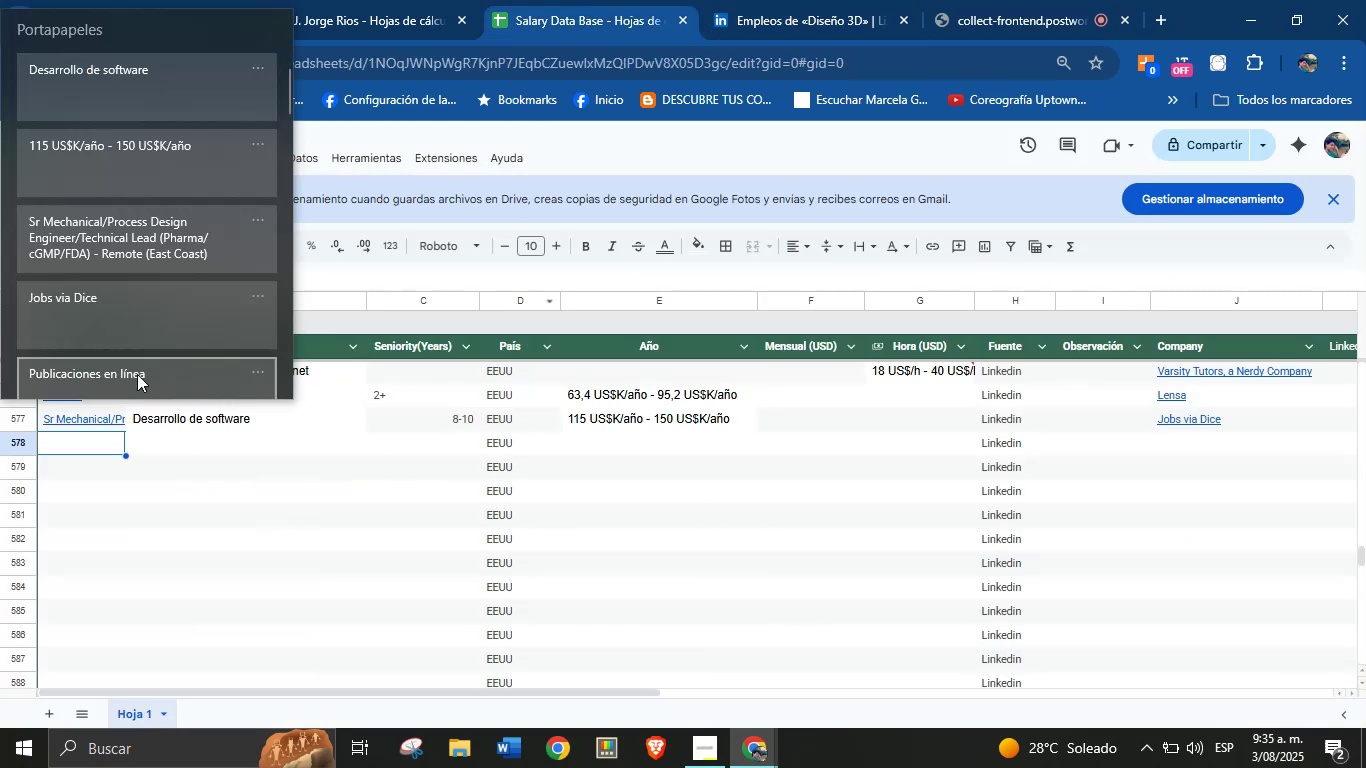 
key(Meta+MetaLeft)
 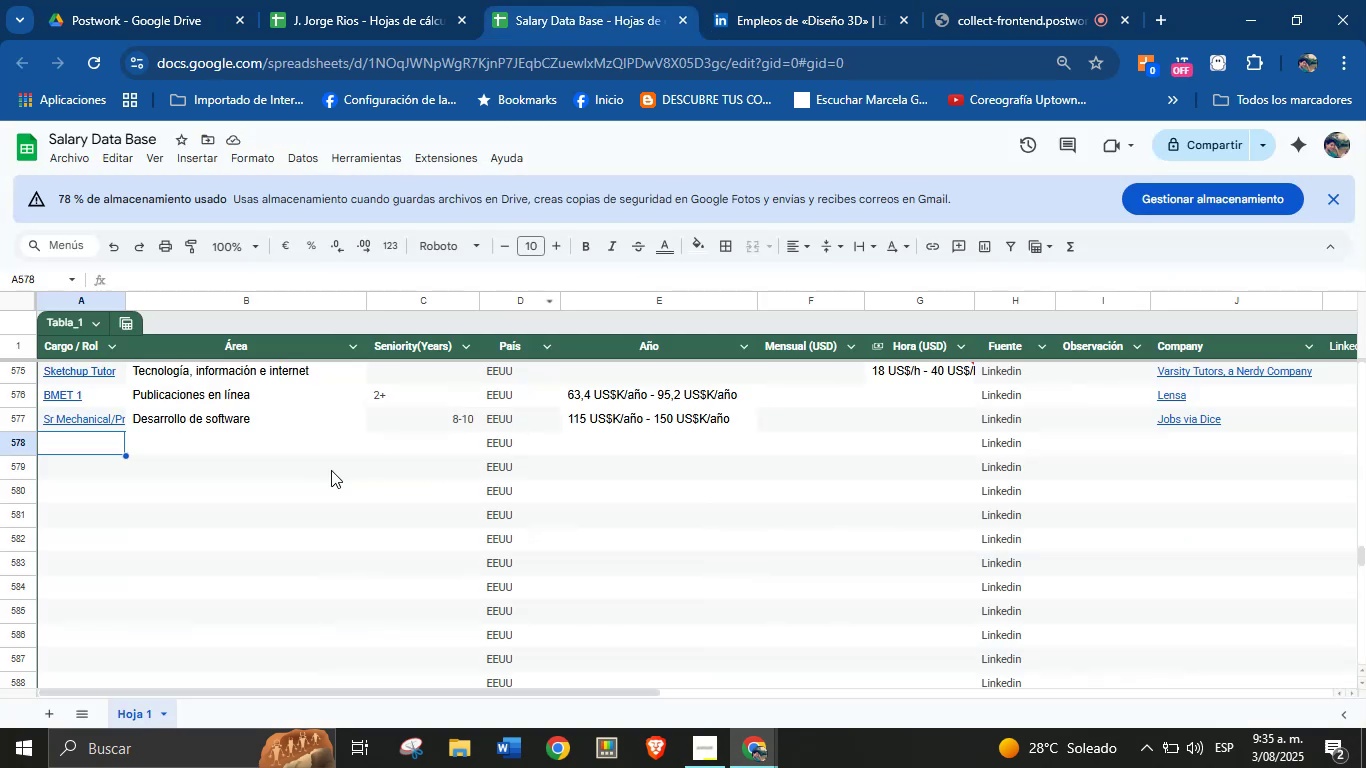 
key(Meta+V)
 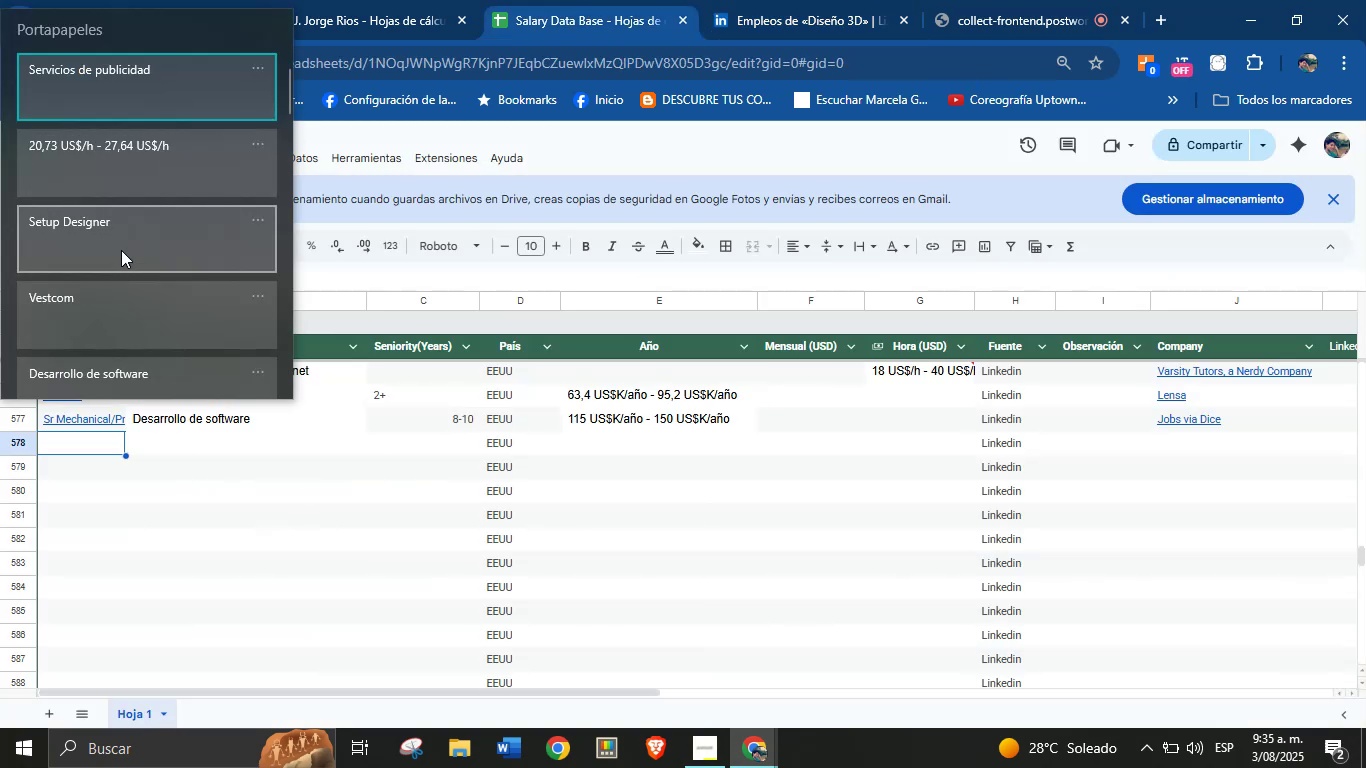 
left_click([122, 241])
 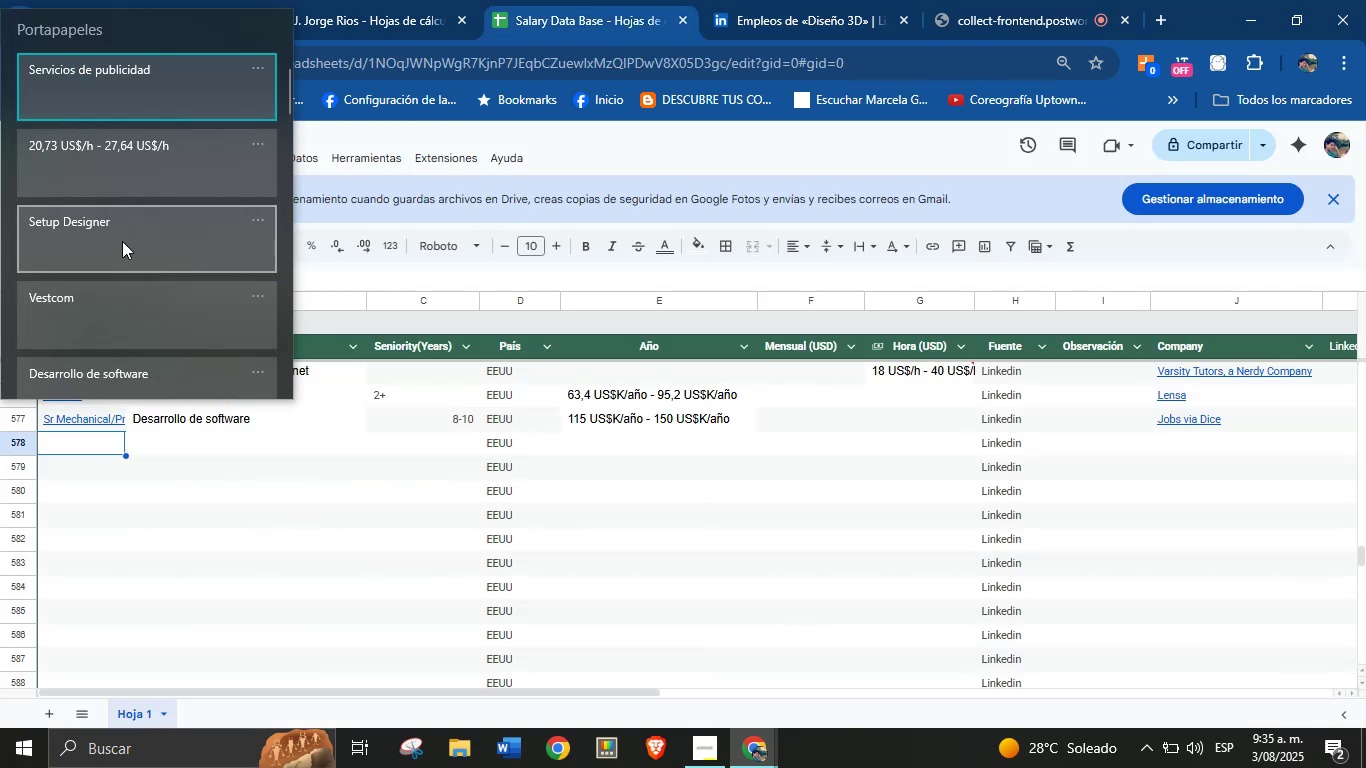 
key(Control+ControlLeft)
 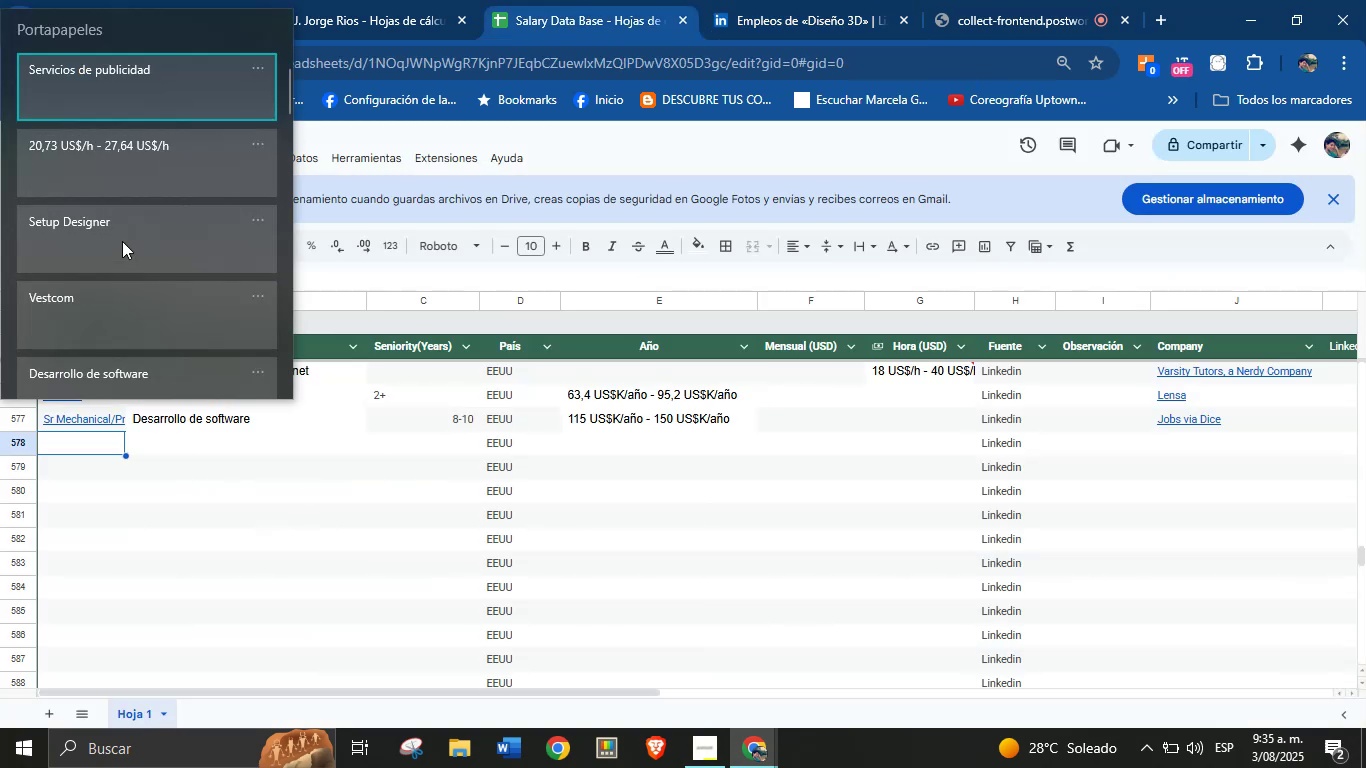 
key(Control+V)
 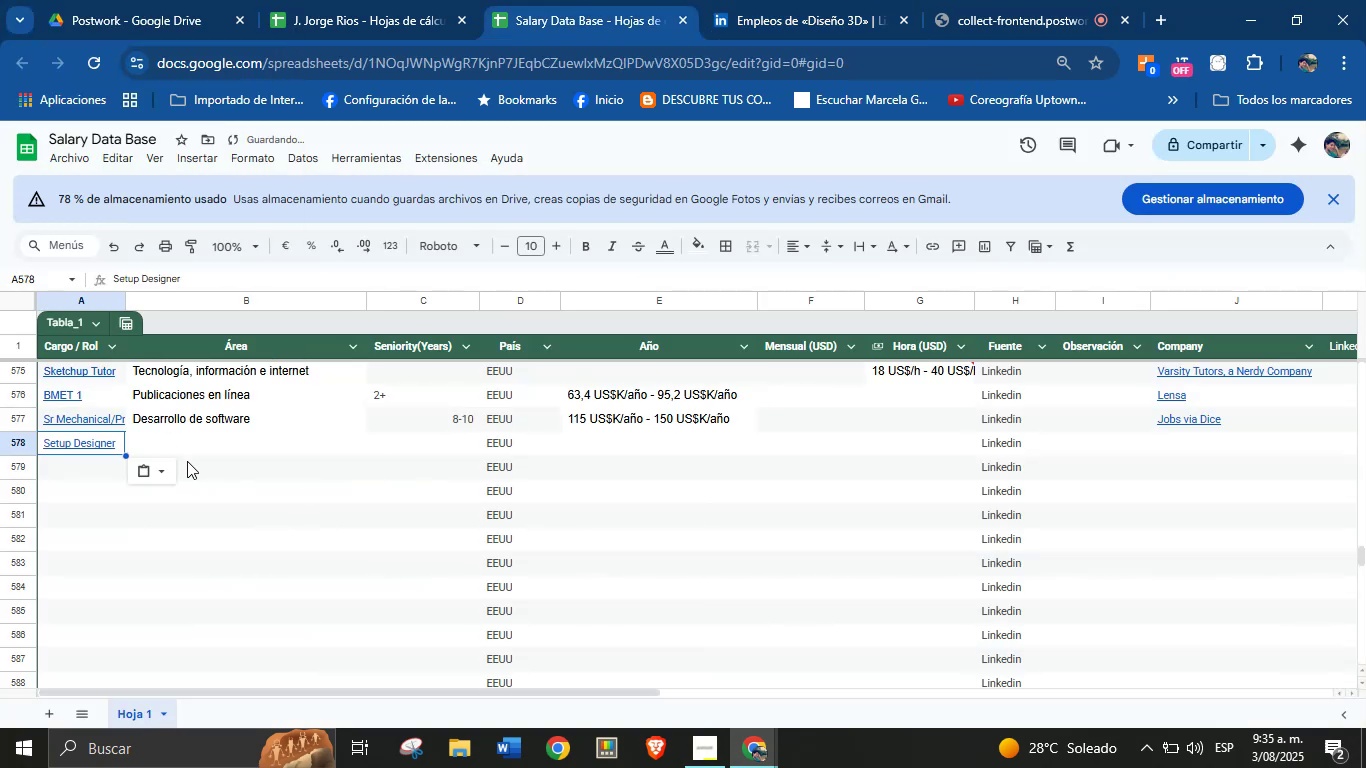 
left_click([195, 445])
 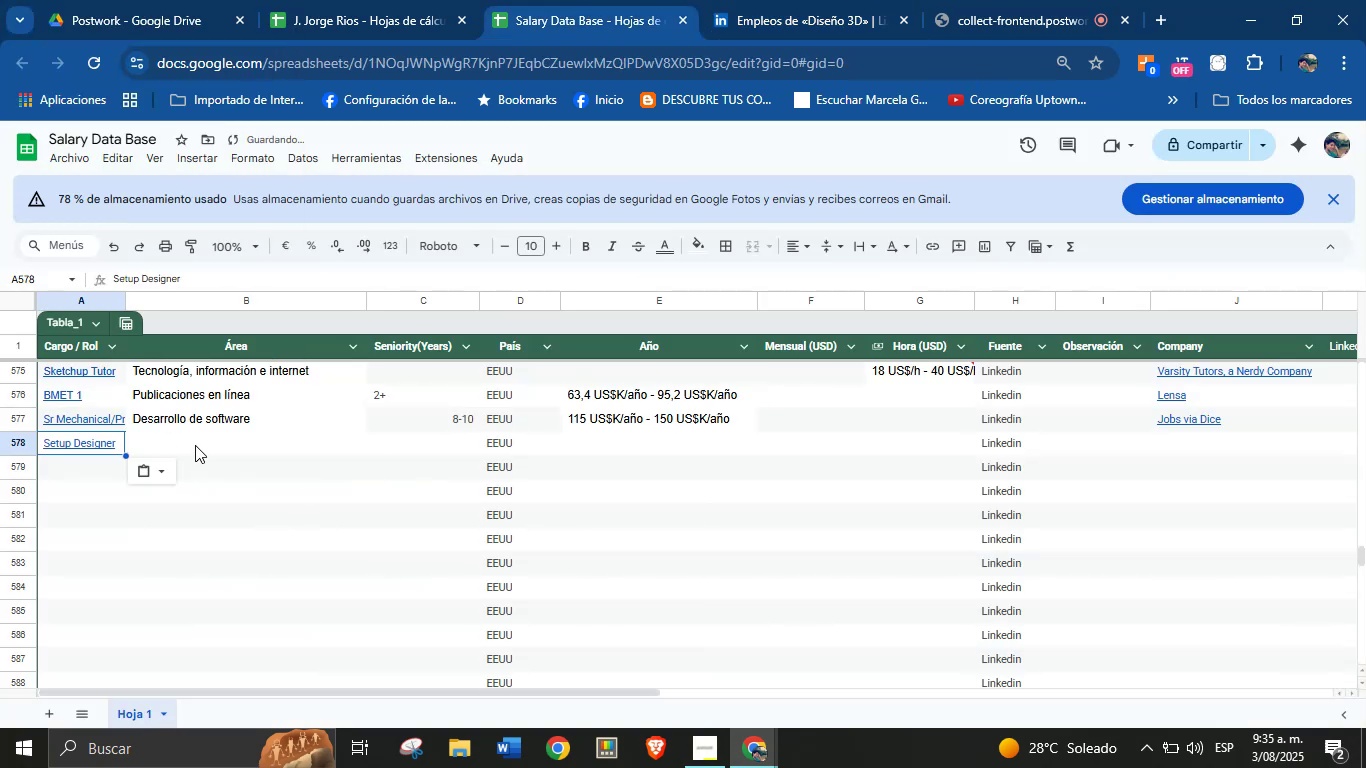 
key(Meta+MetaLeft)
 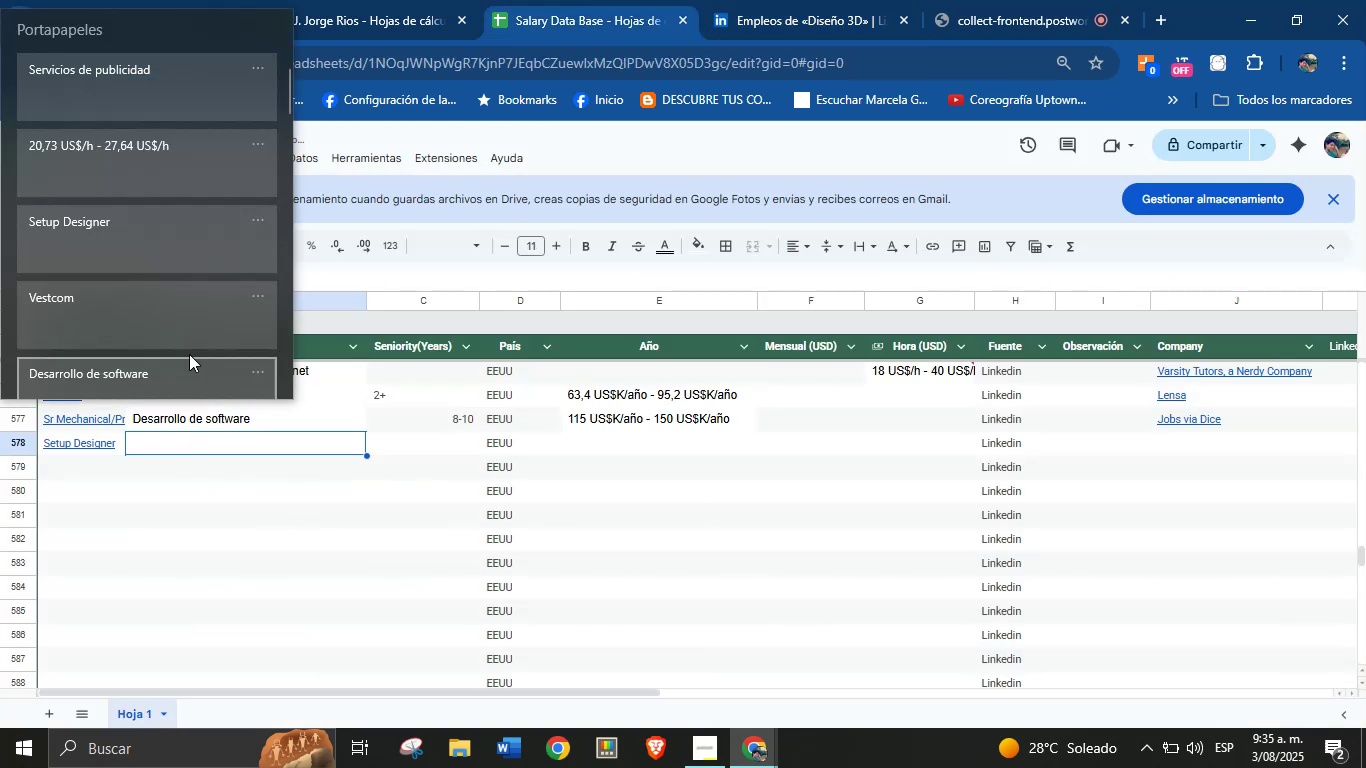 
key(Meta+MetaLeft)
 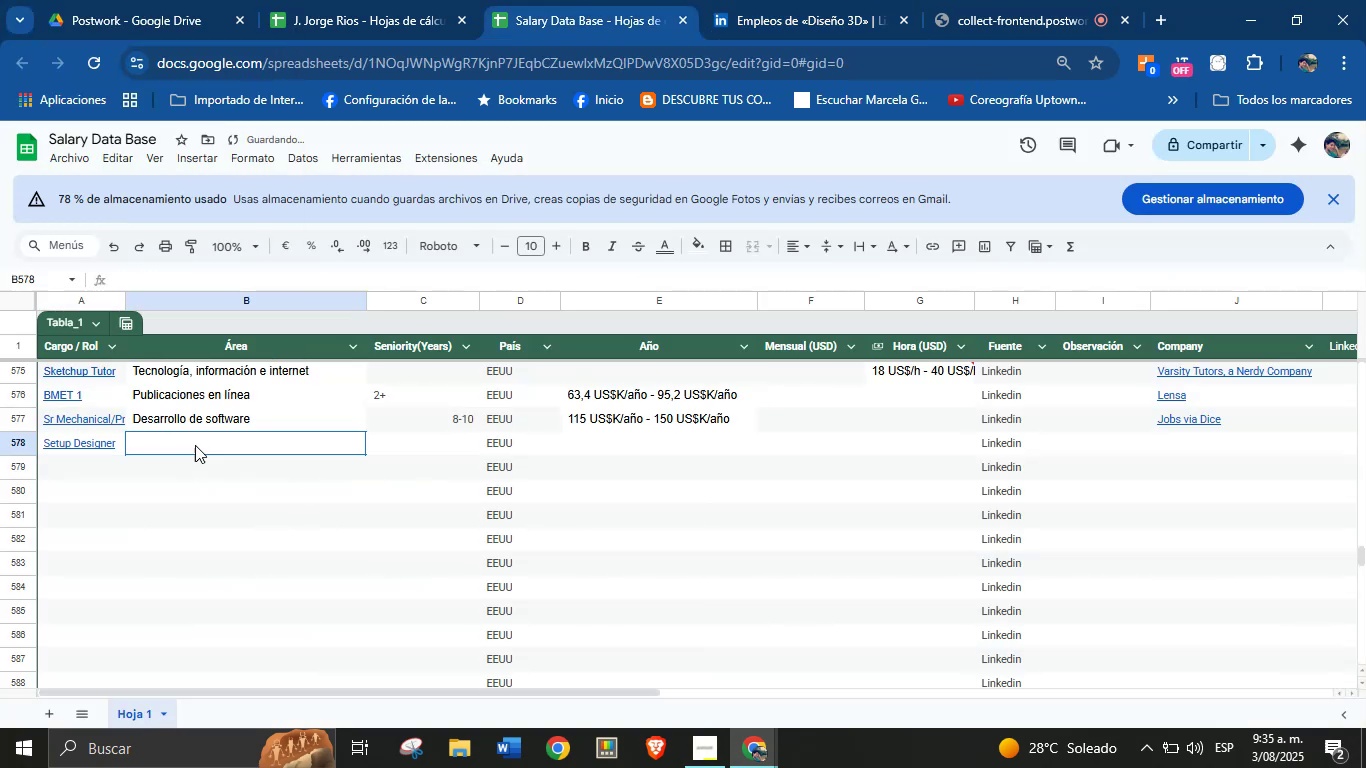 
key(Meta+V)
 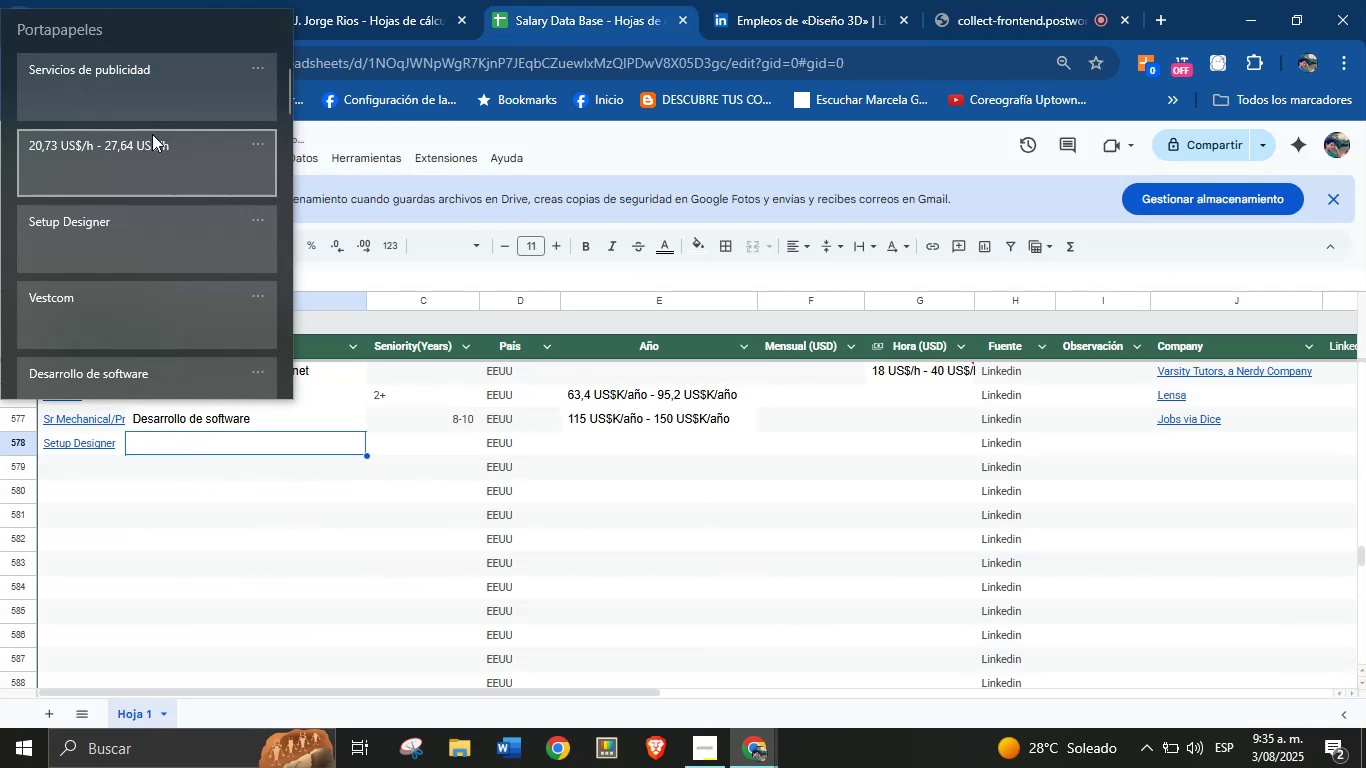 
left_click([140, 93])
 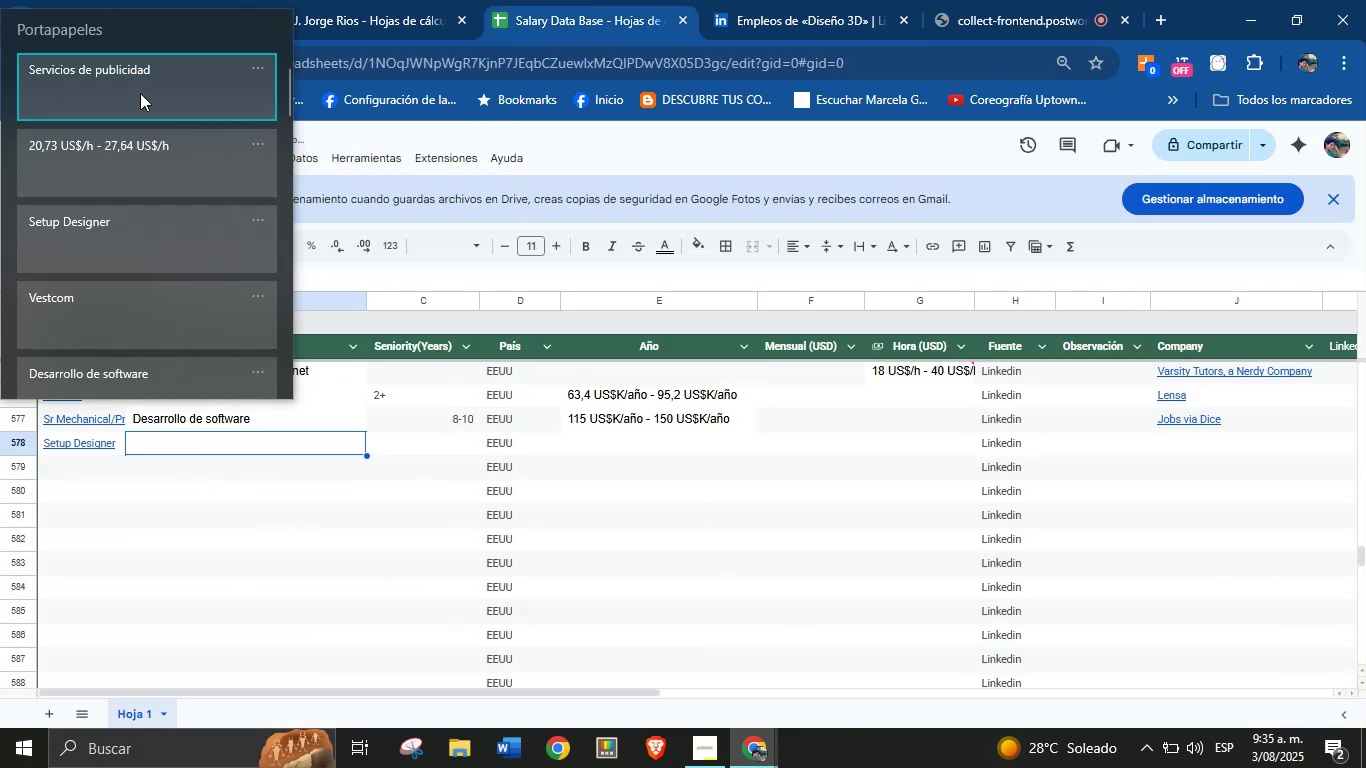 
key(Control+ControlLeft)
 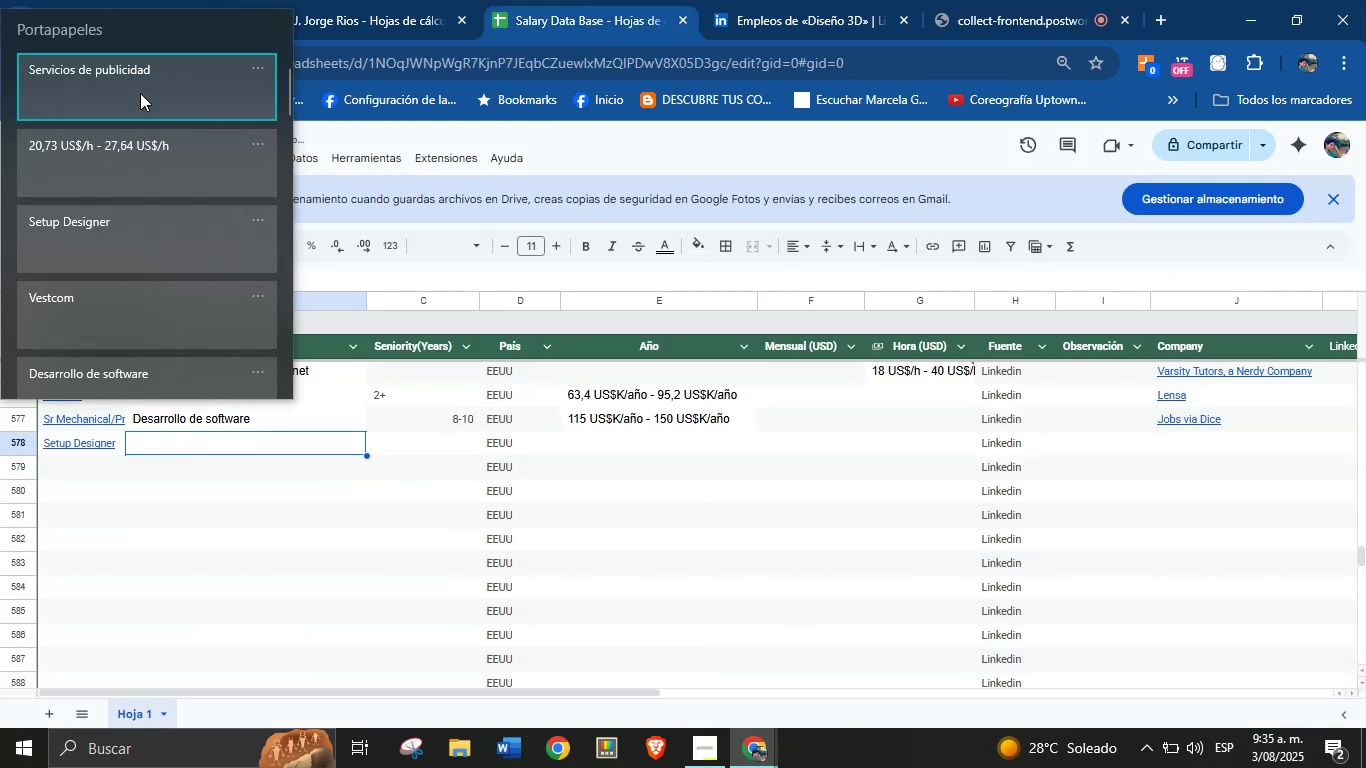 
key(Control+V)
 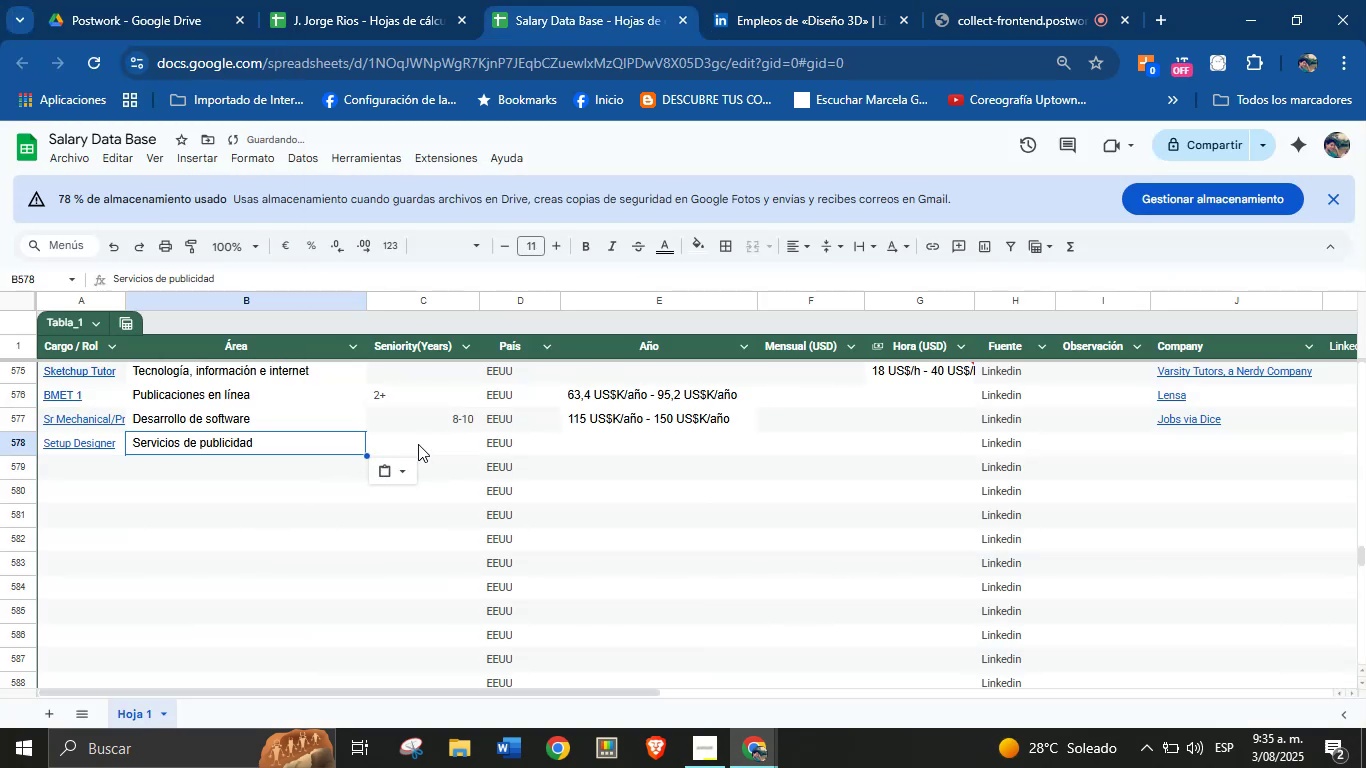 
left_click([418, 443])
 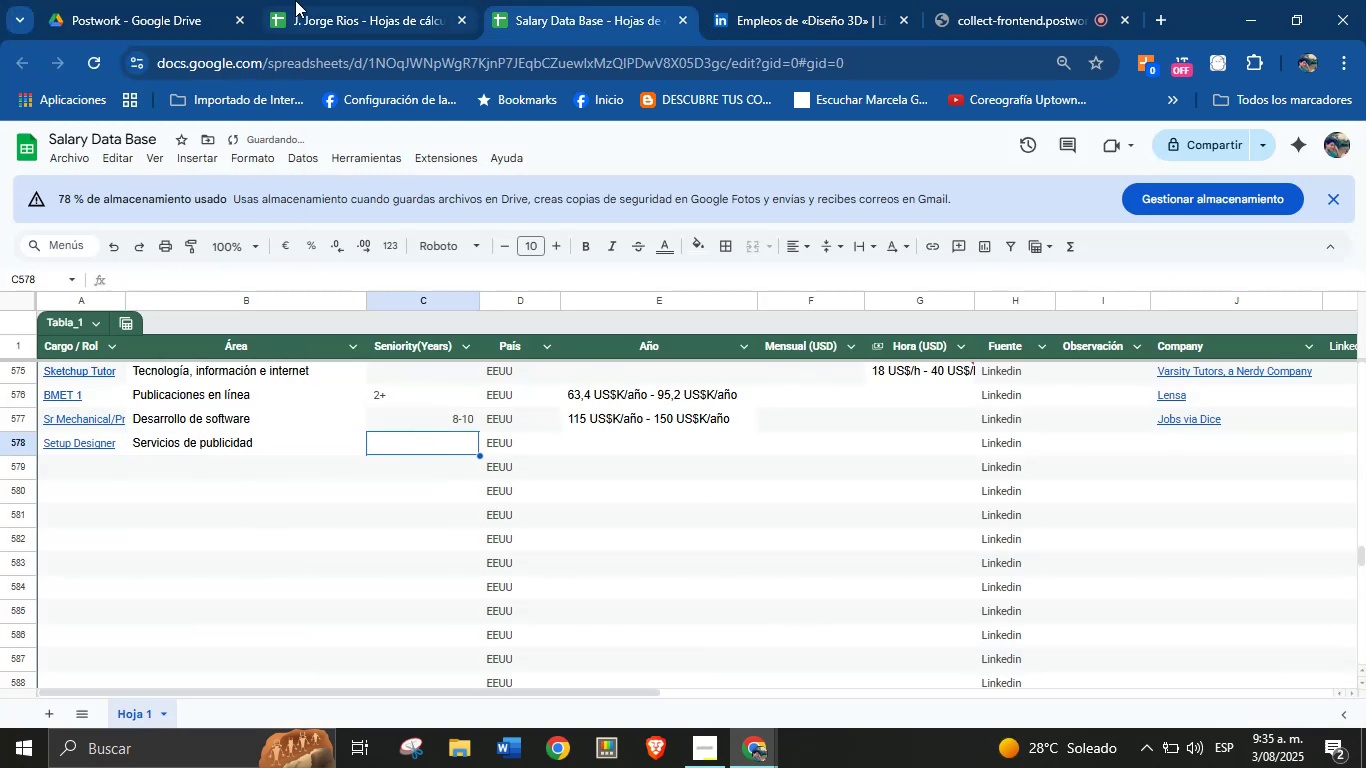 
left_click([754, 0])
 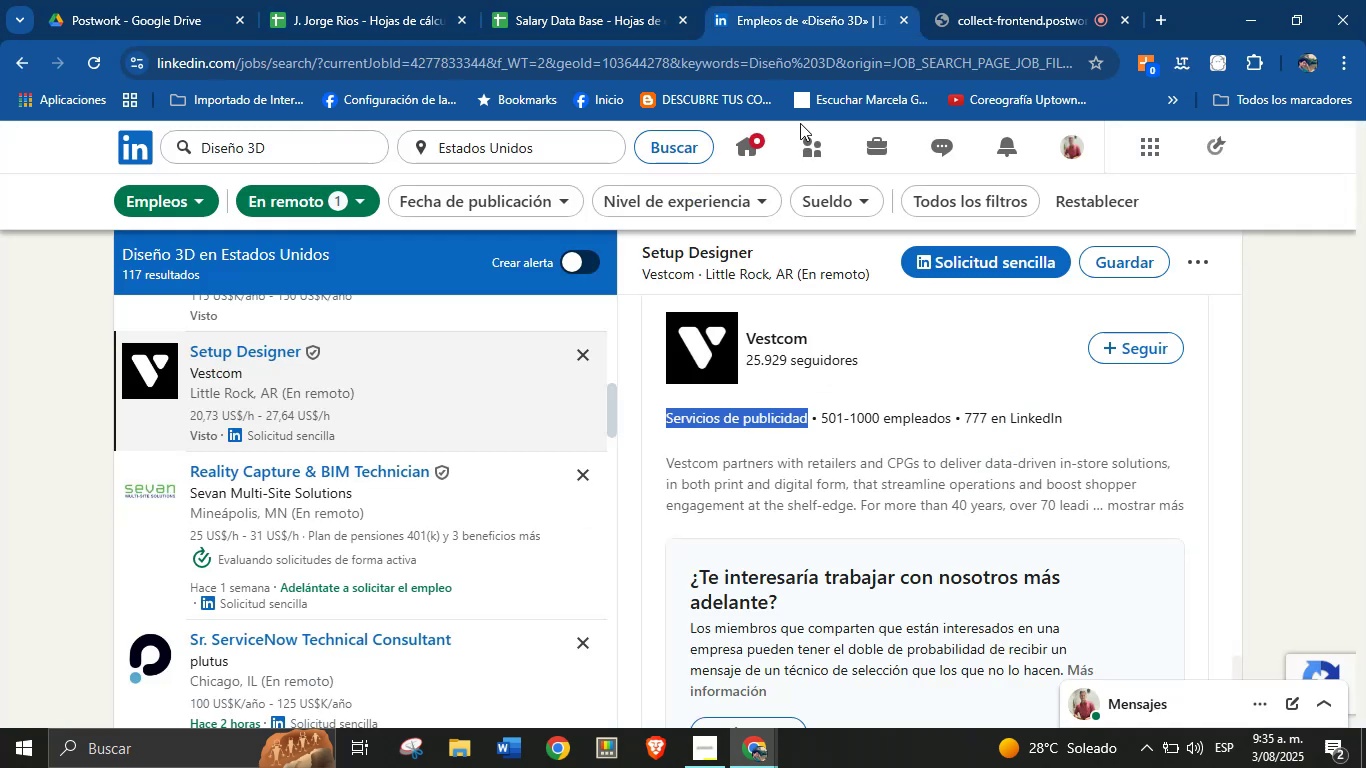 
scroll: coordinate [860, 546], scroll_direction: up, amount: 10.0
 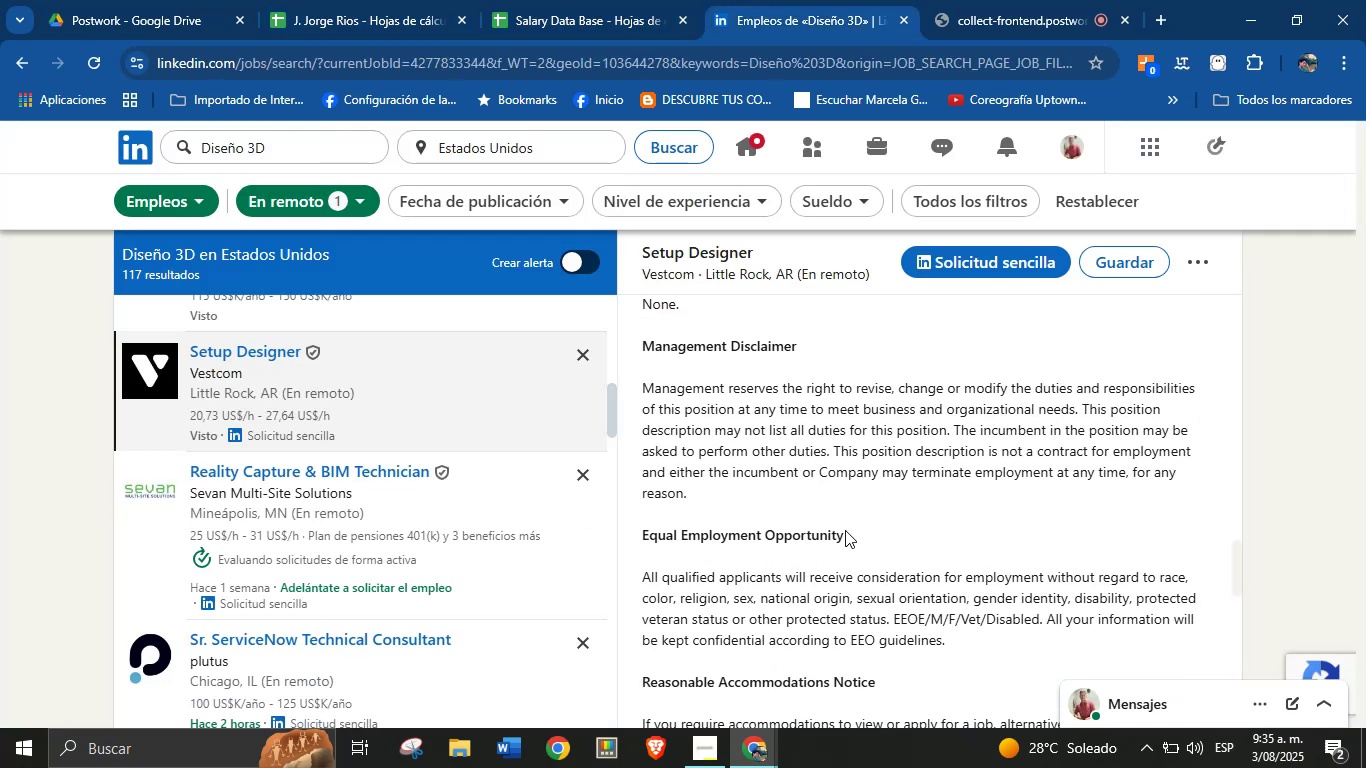 
left_click([857, 508])
 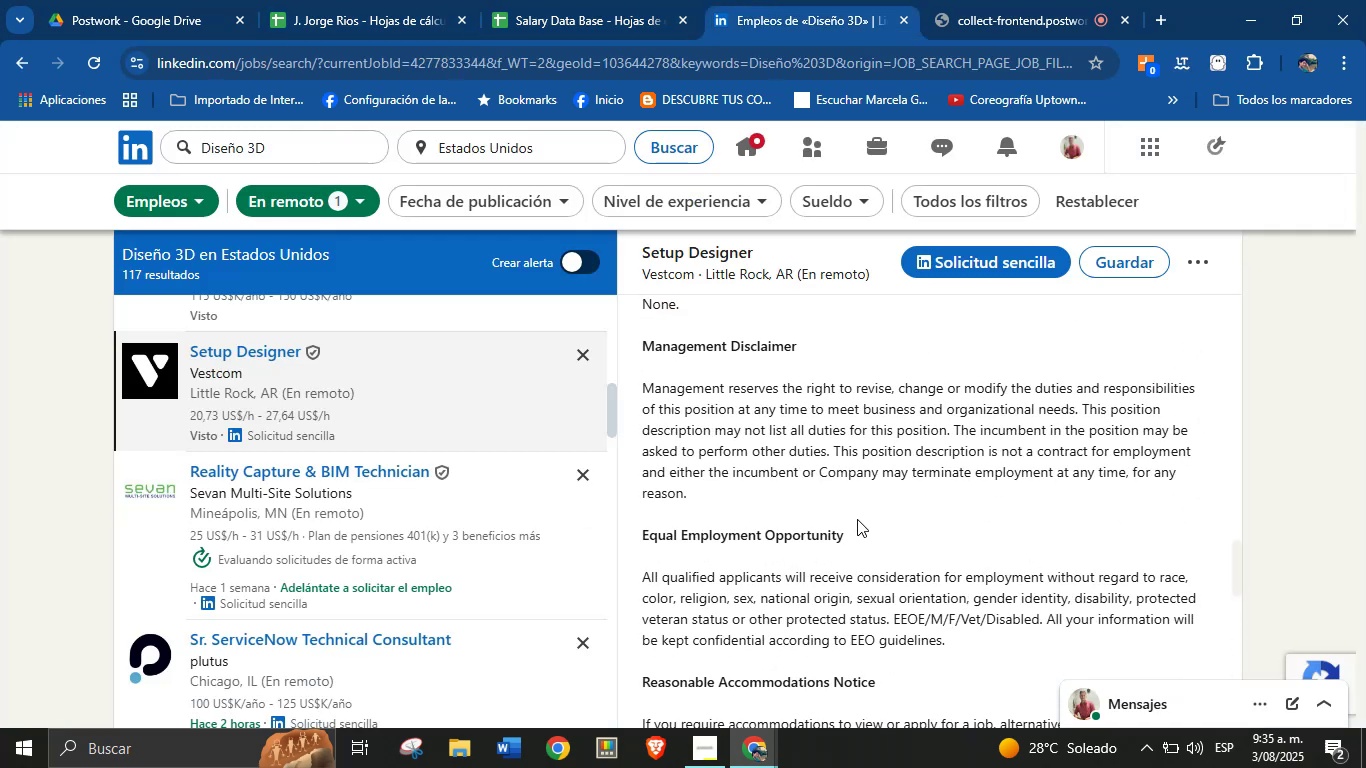 
scroll: coordinate [847, 577], scroll_direction: up, amount: 12.0
 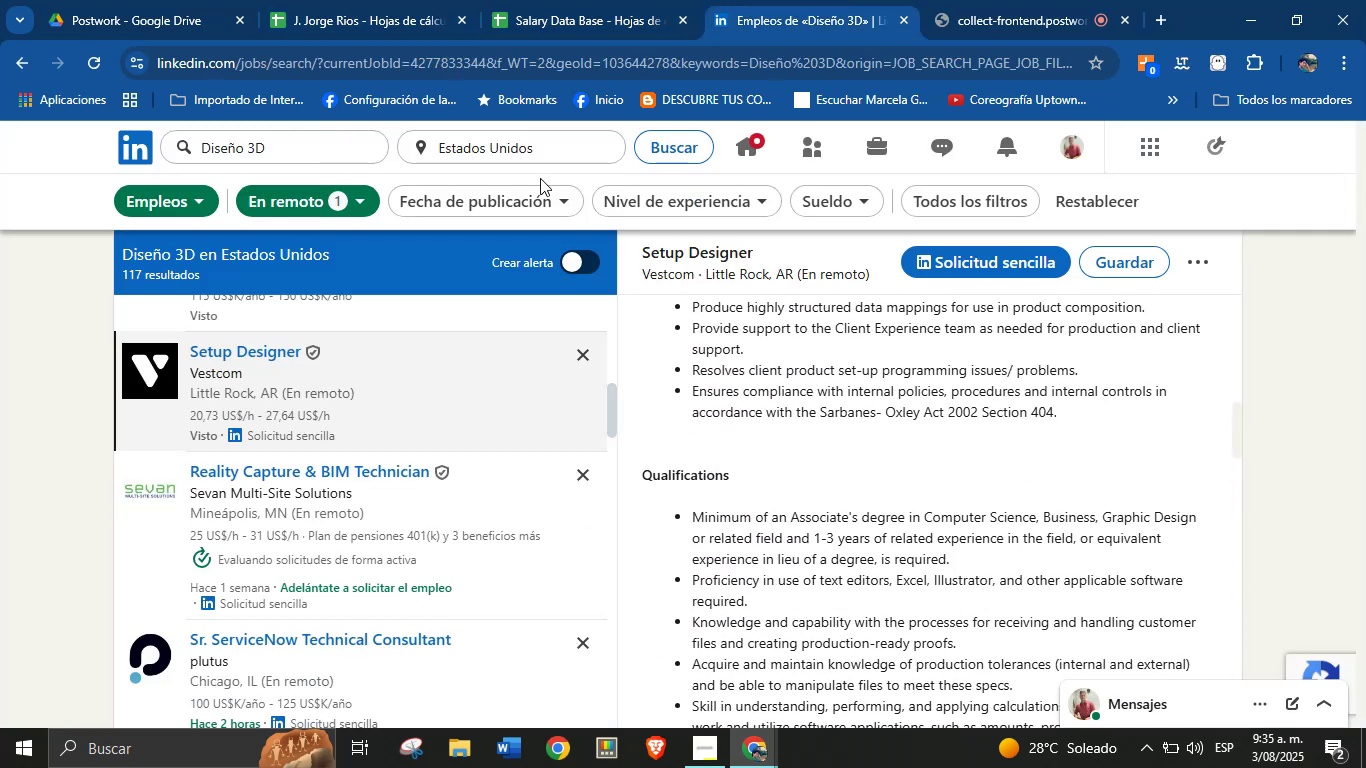 
left_click([555, 0])
 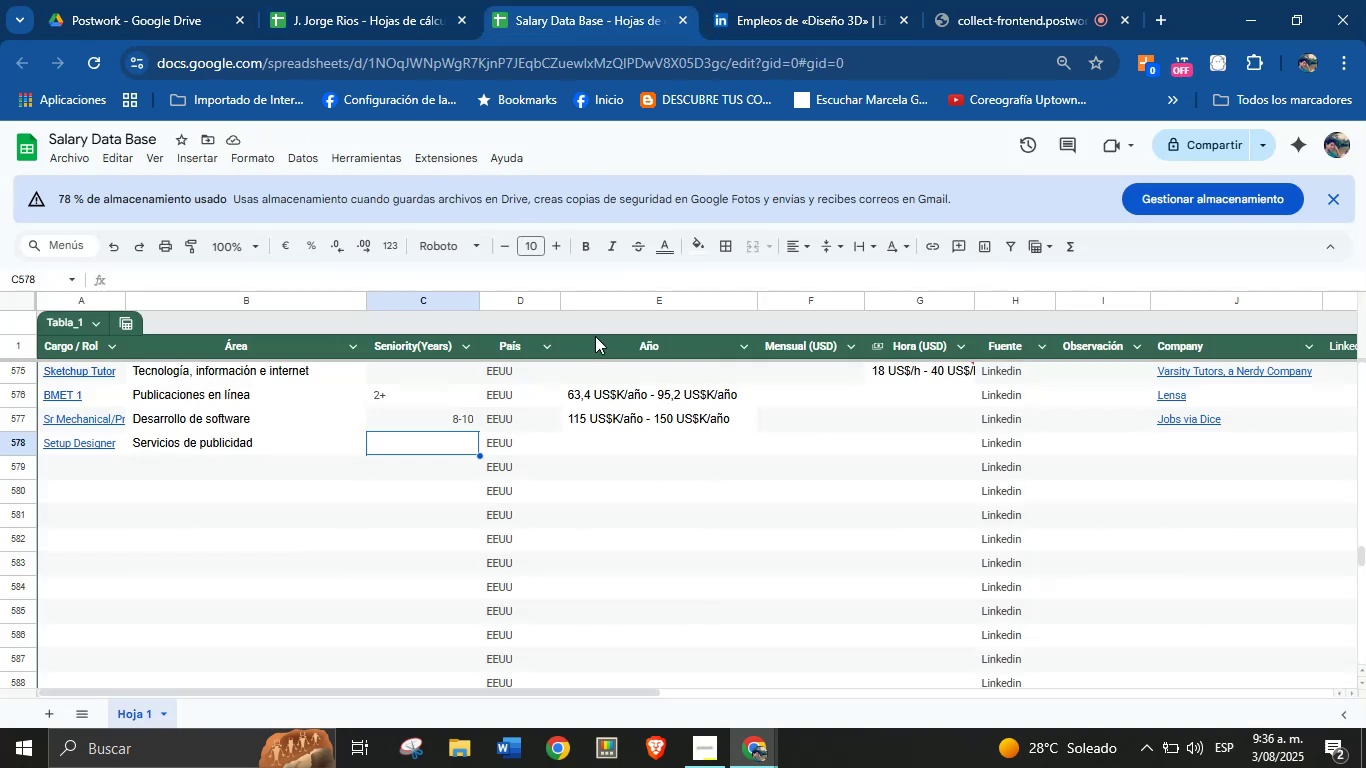 
key(1)
 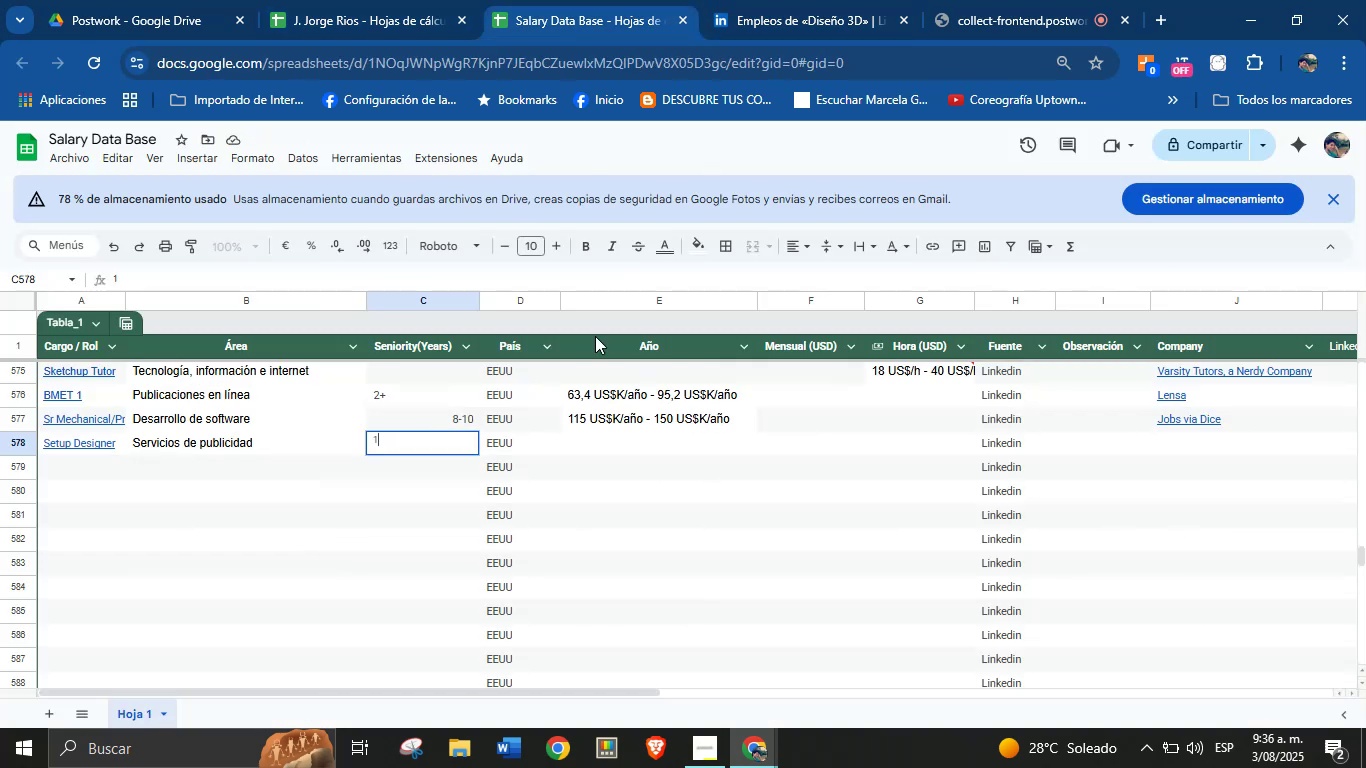 
key(Minus)
 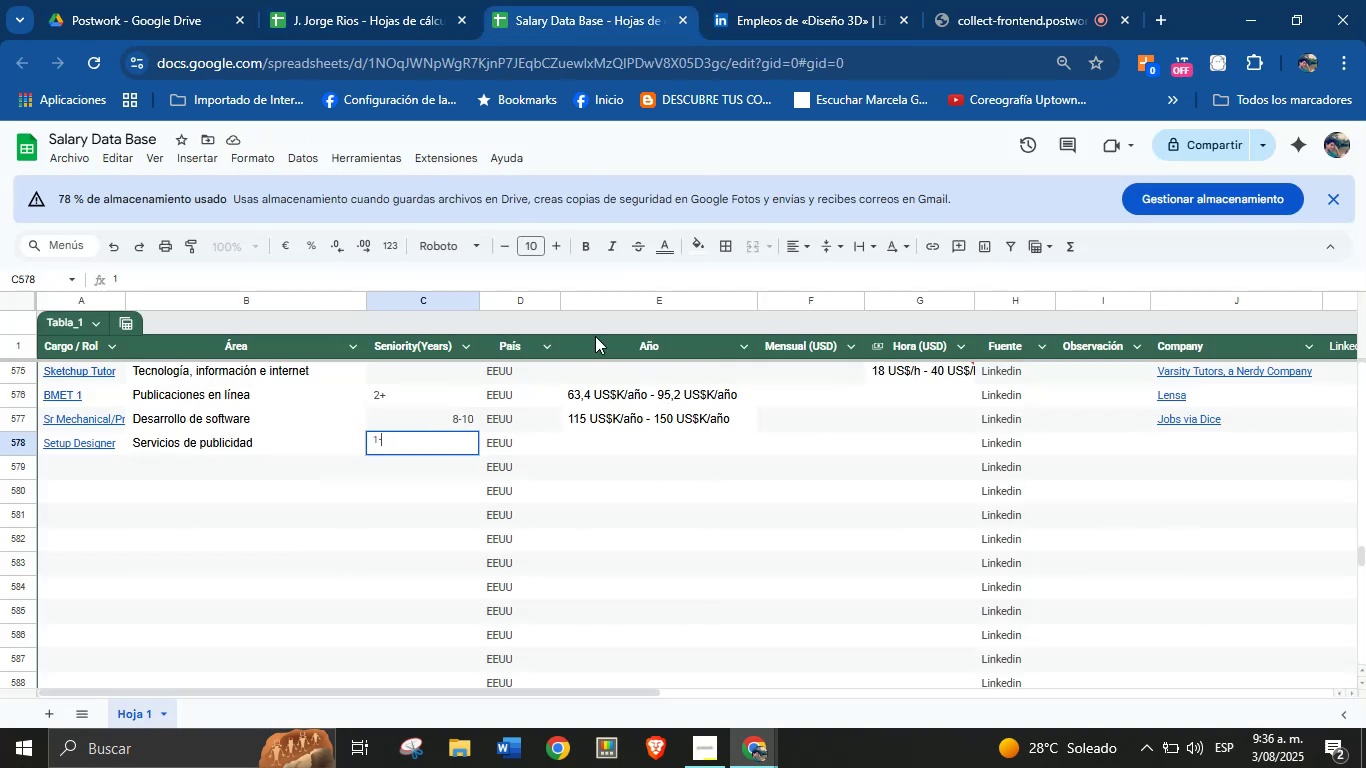 
key(3)
 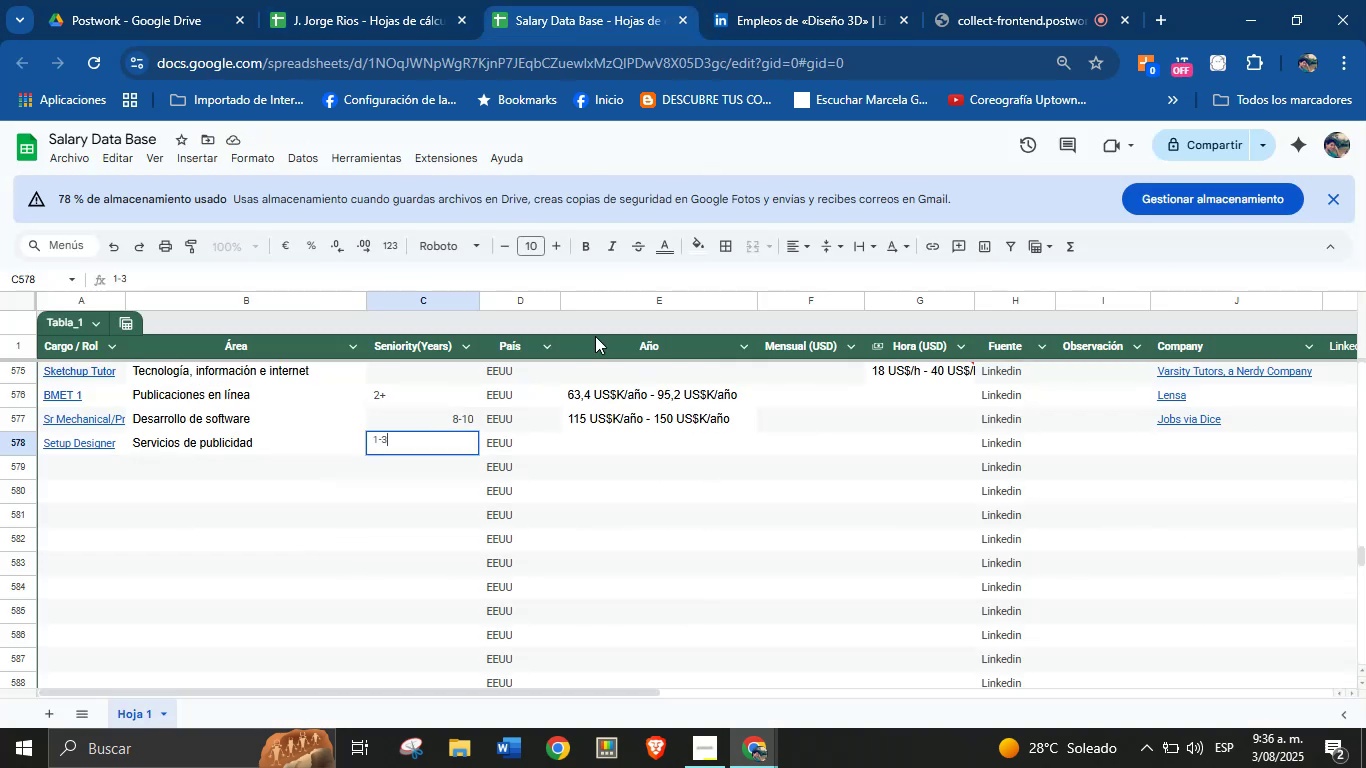 
key(Enter)
 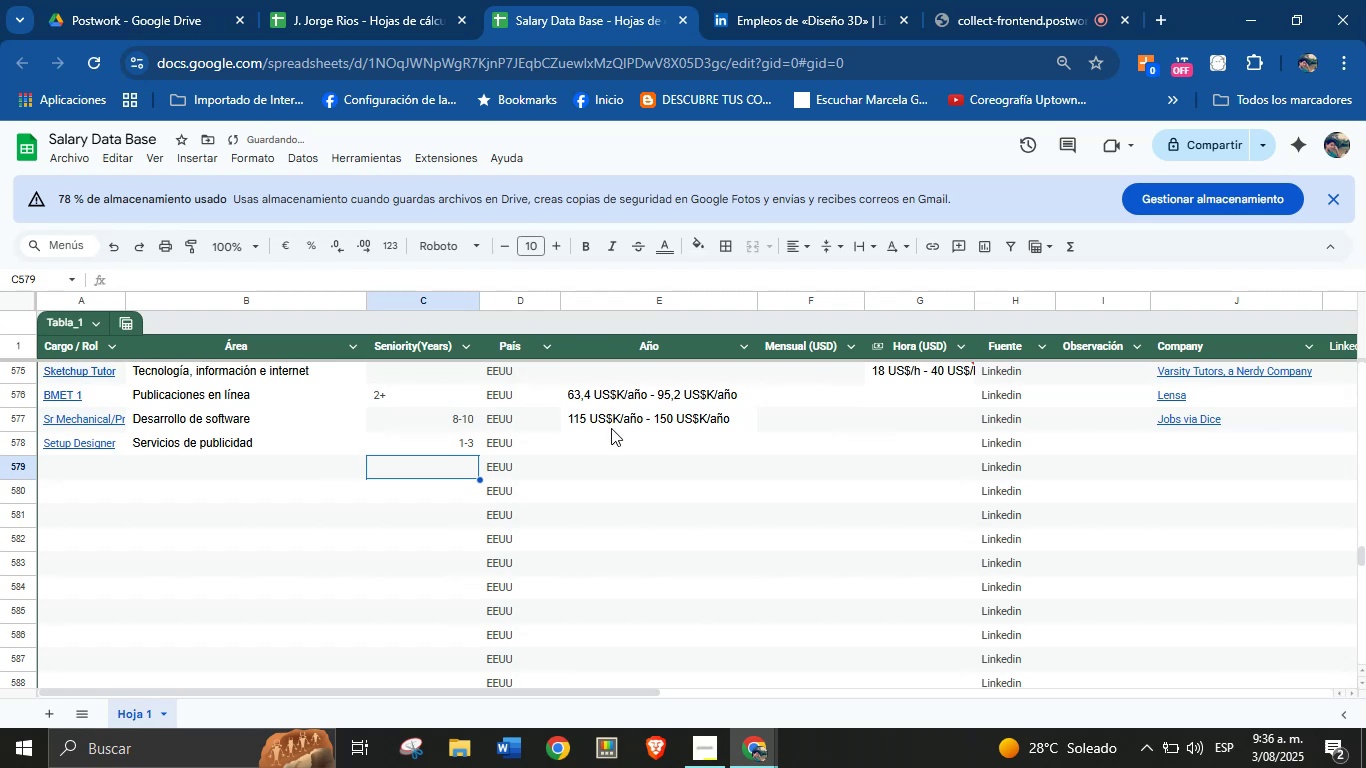 
left_click([625, 448])
 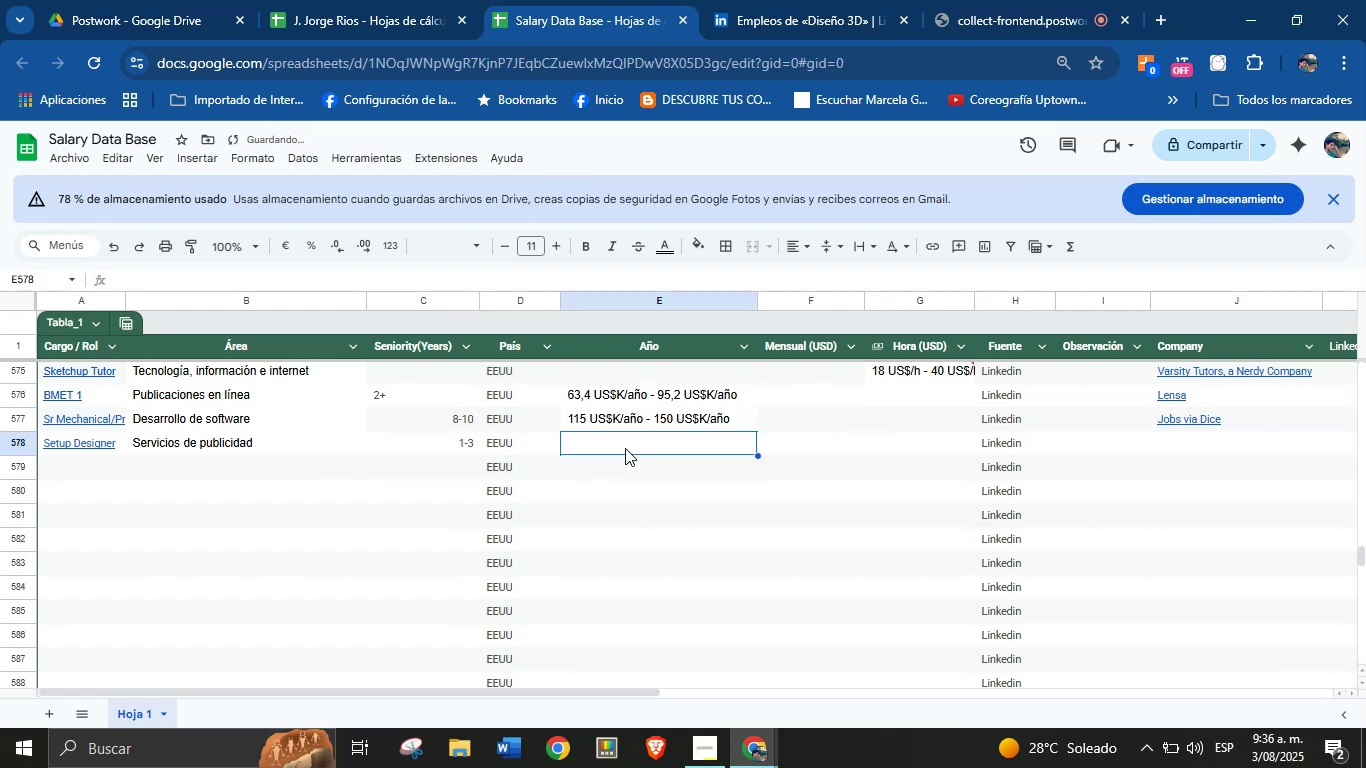 
key(Meta+MetaLeft)
 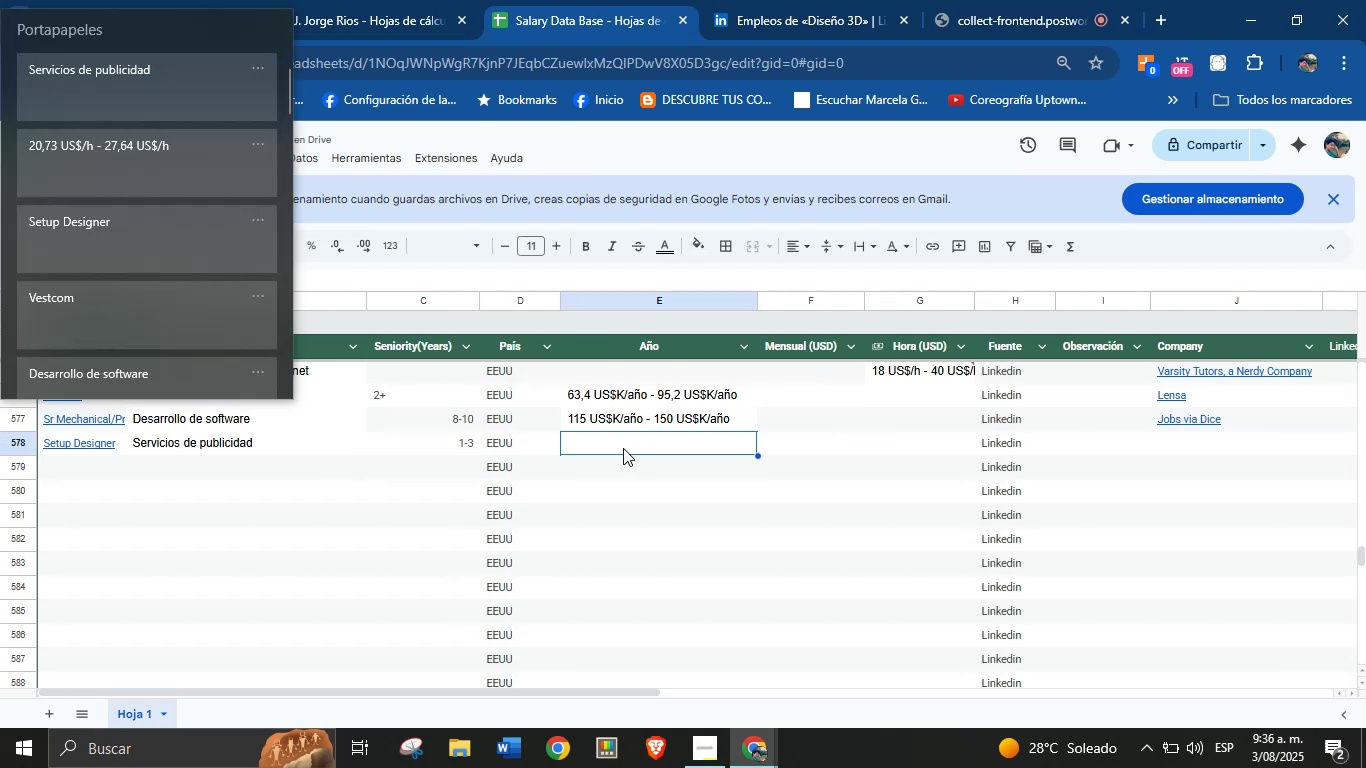 
key(Meta+MetaLeft)
 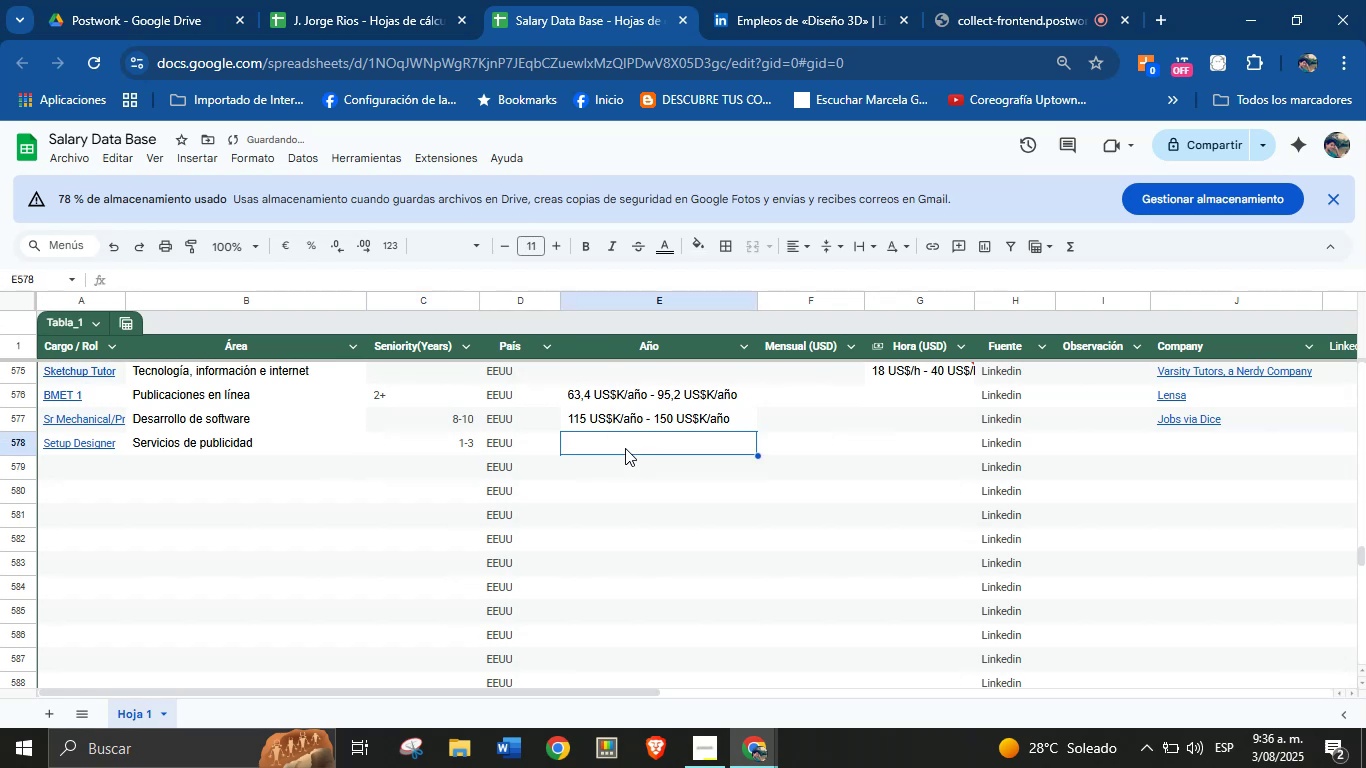 
key(Meta+V)
 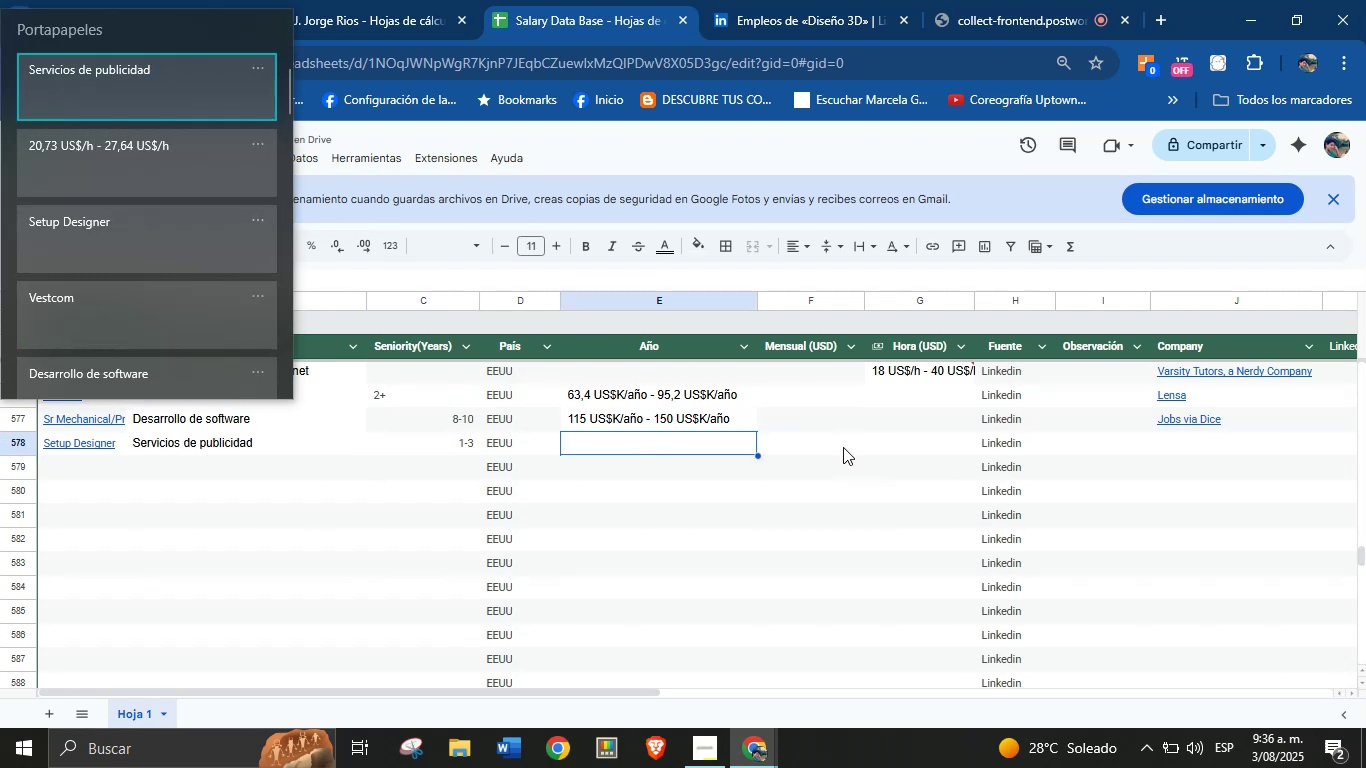 
double_click([898, 446])
 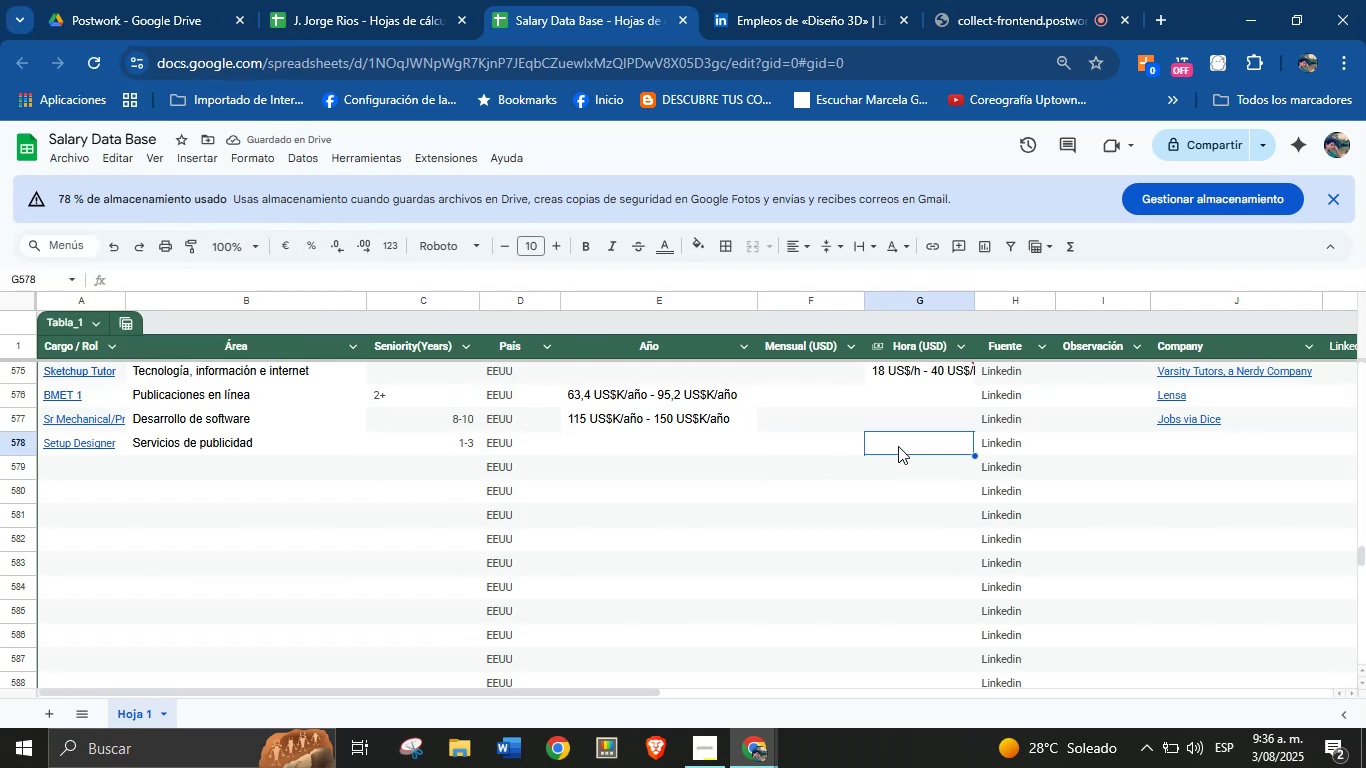 
key(Meta+MetaLeft)
 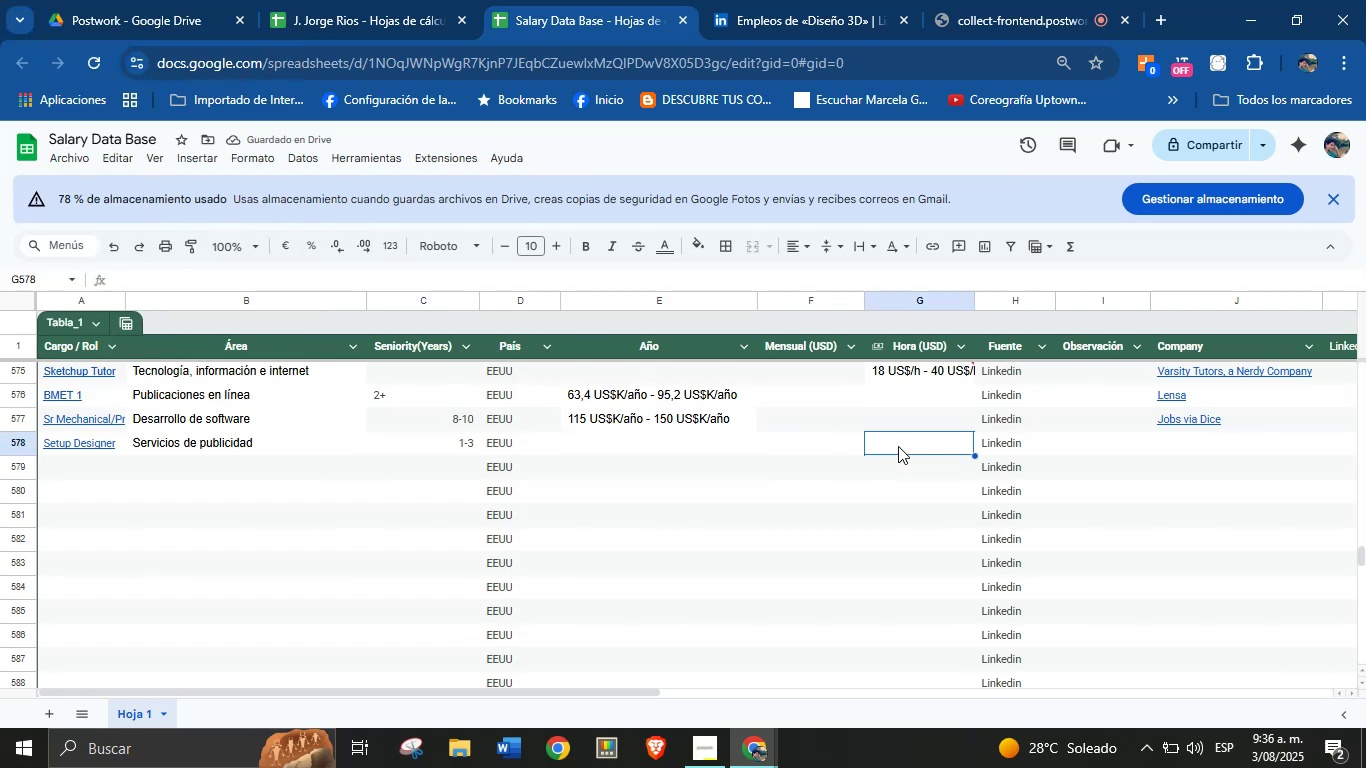 
key(Meta+MetaLeft)
 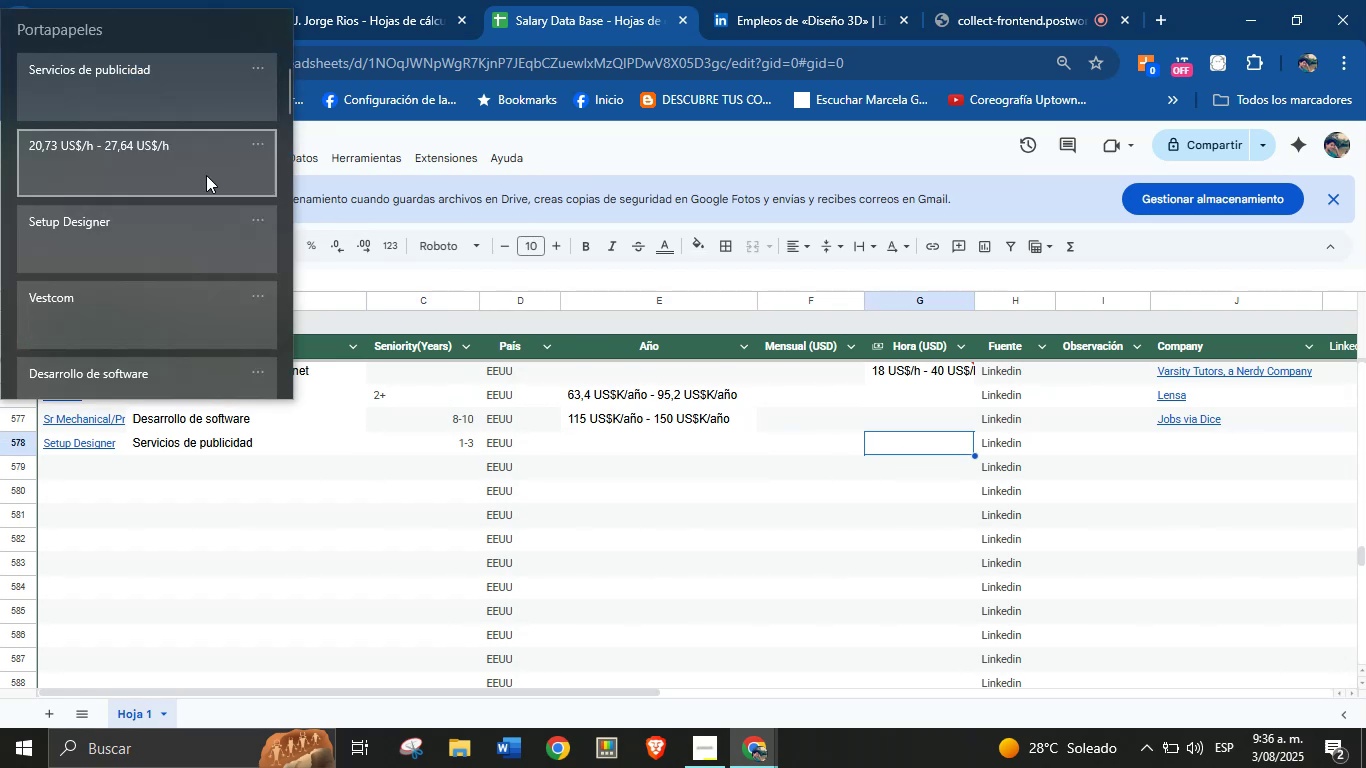 
key(Meta+V)
 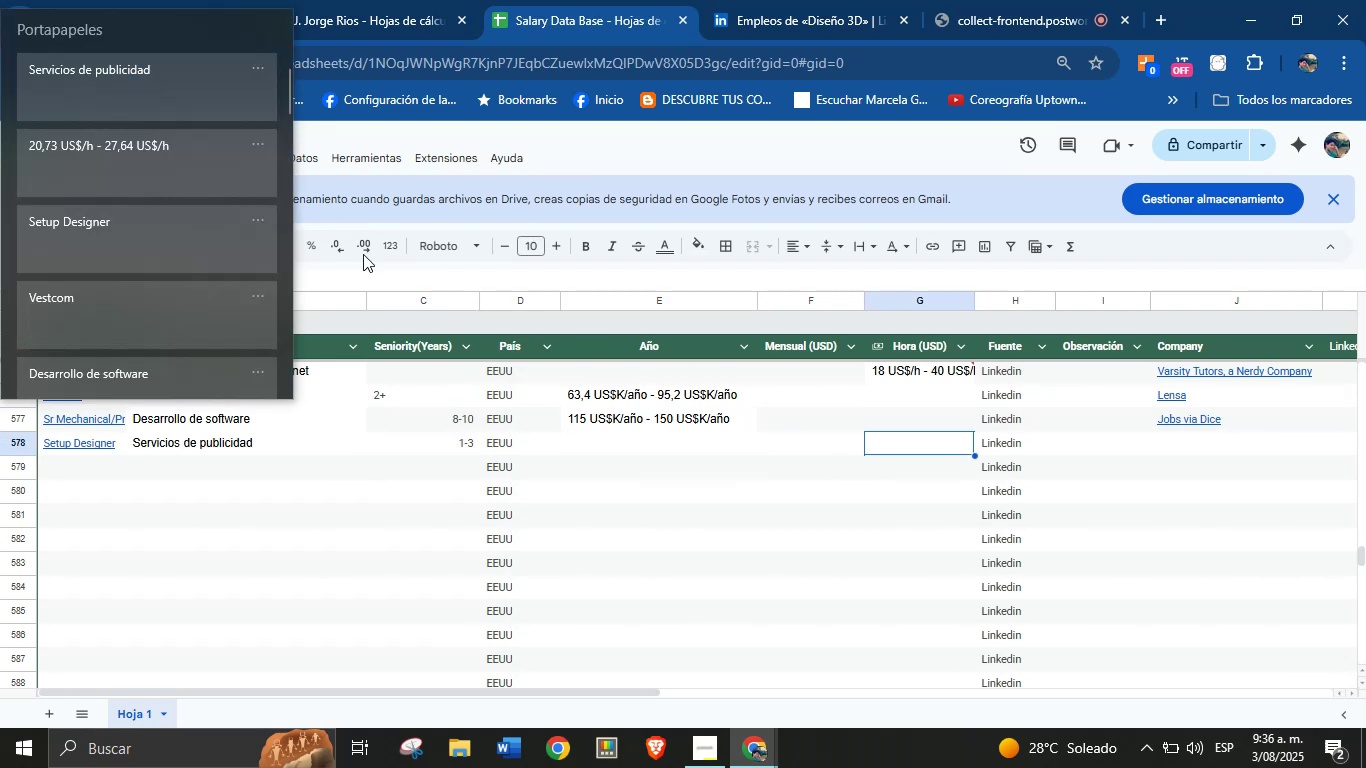 
left_click([158, 158])
 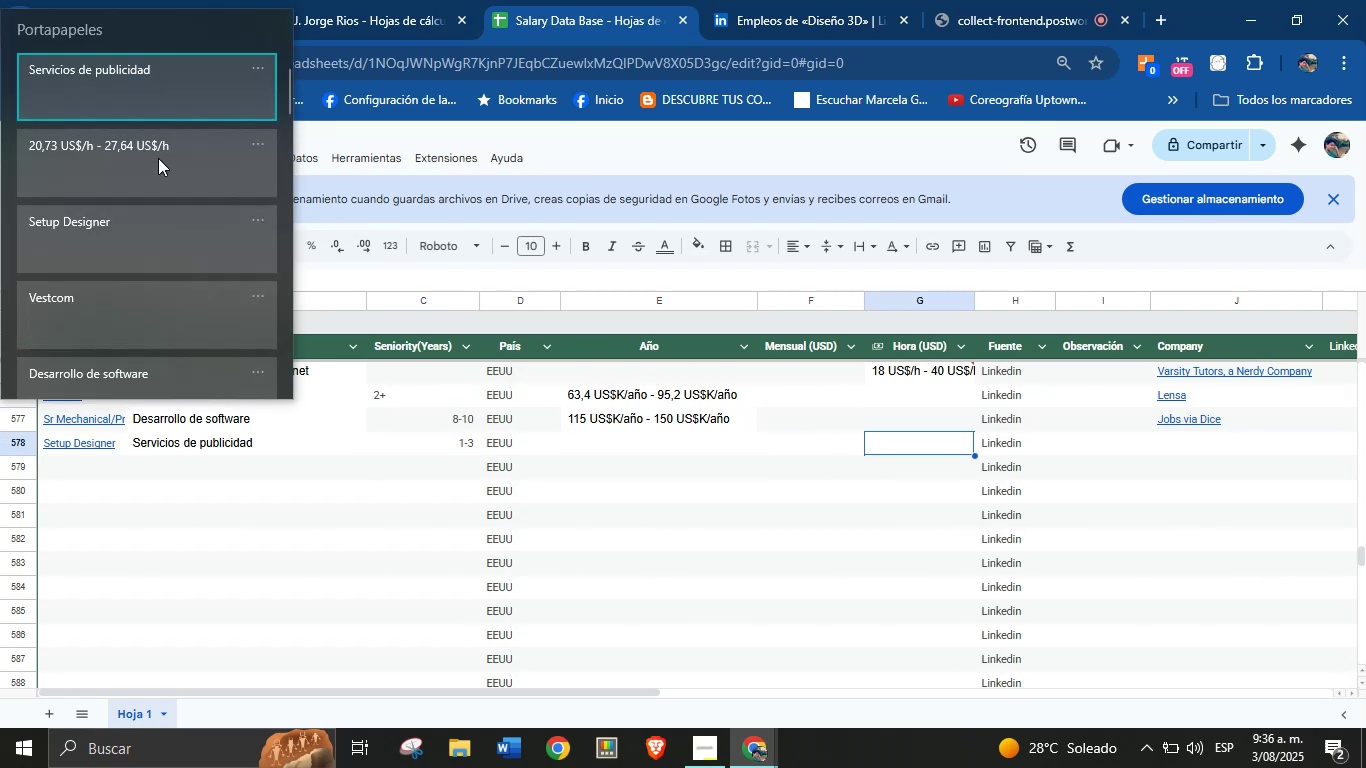 
key(Control+ControlLeft)
 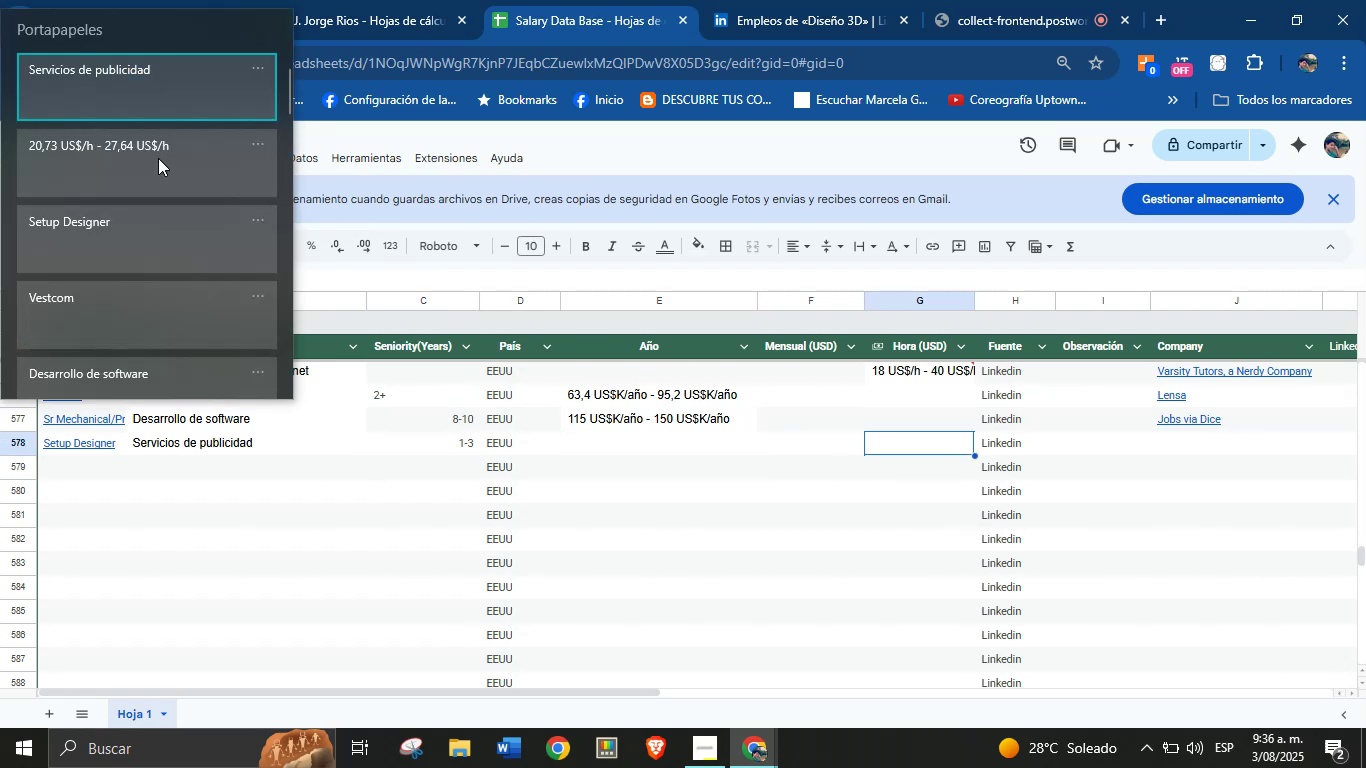 
key(Control+V)
 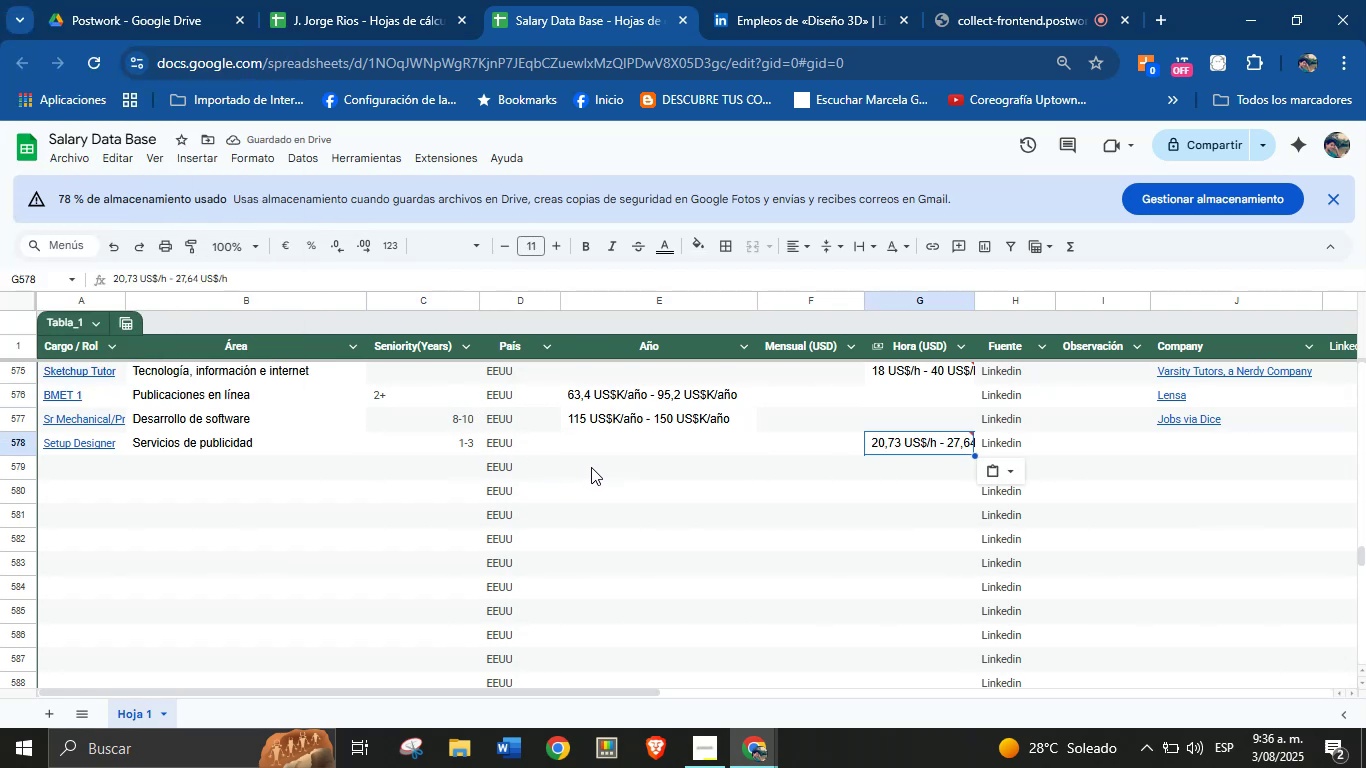 
wait(5.4)
 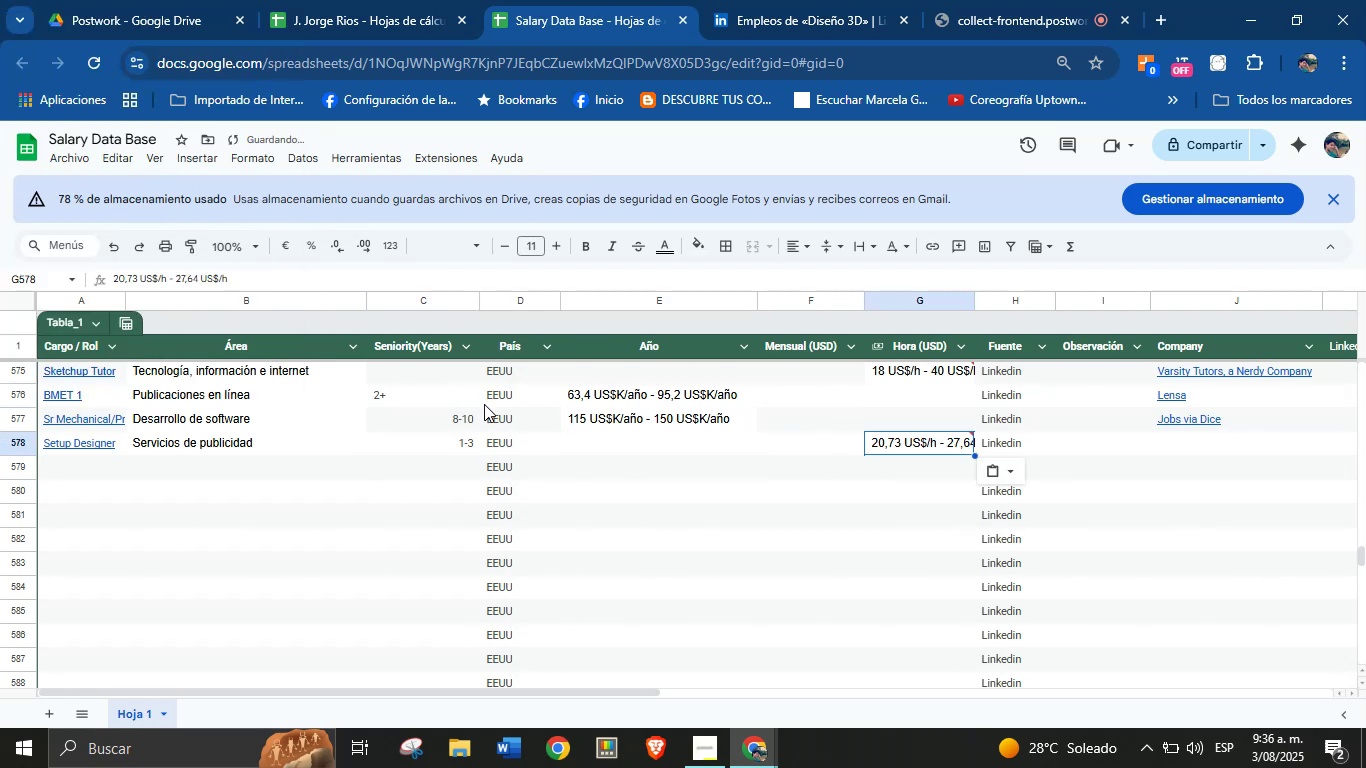 
left_click([1149, 442])
 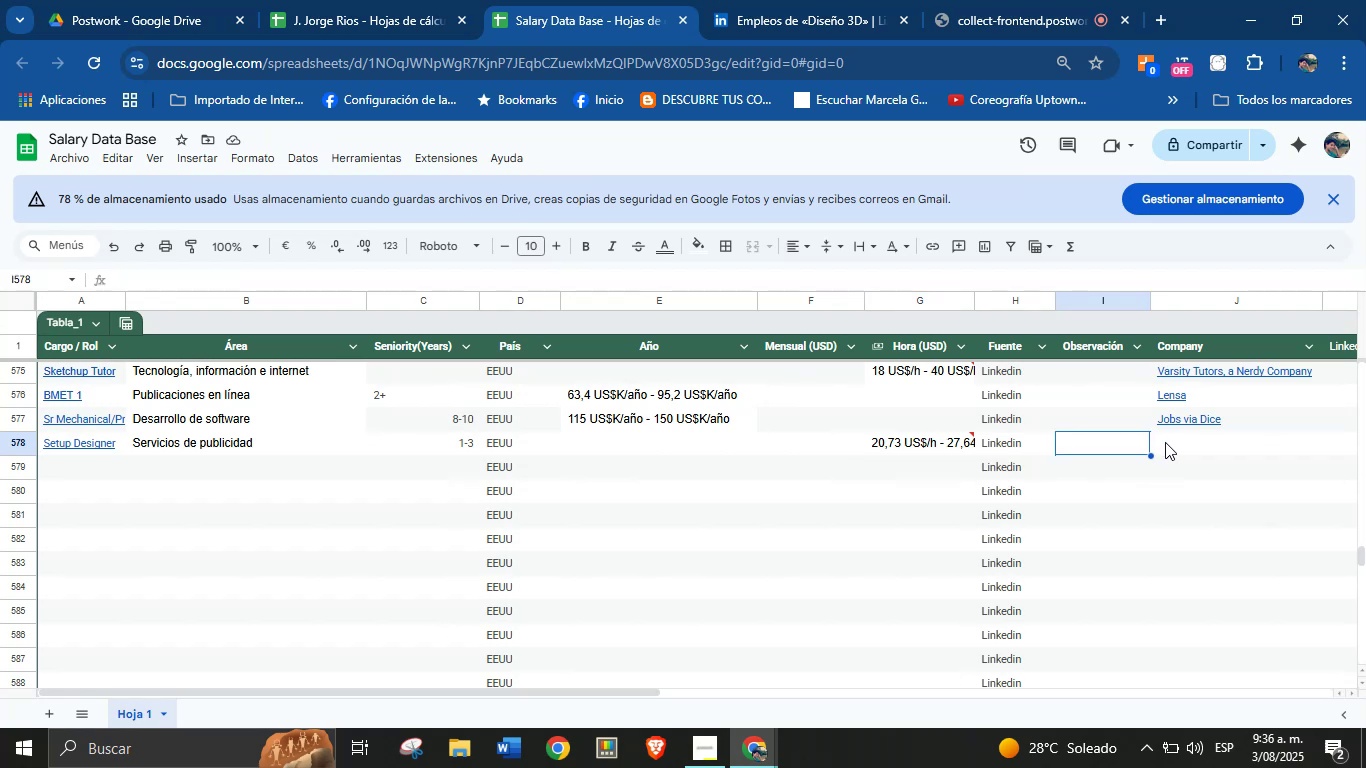 
left_click([1169, 441])
 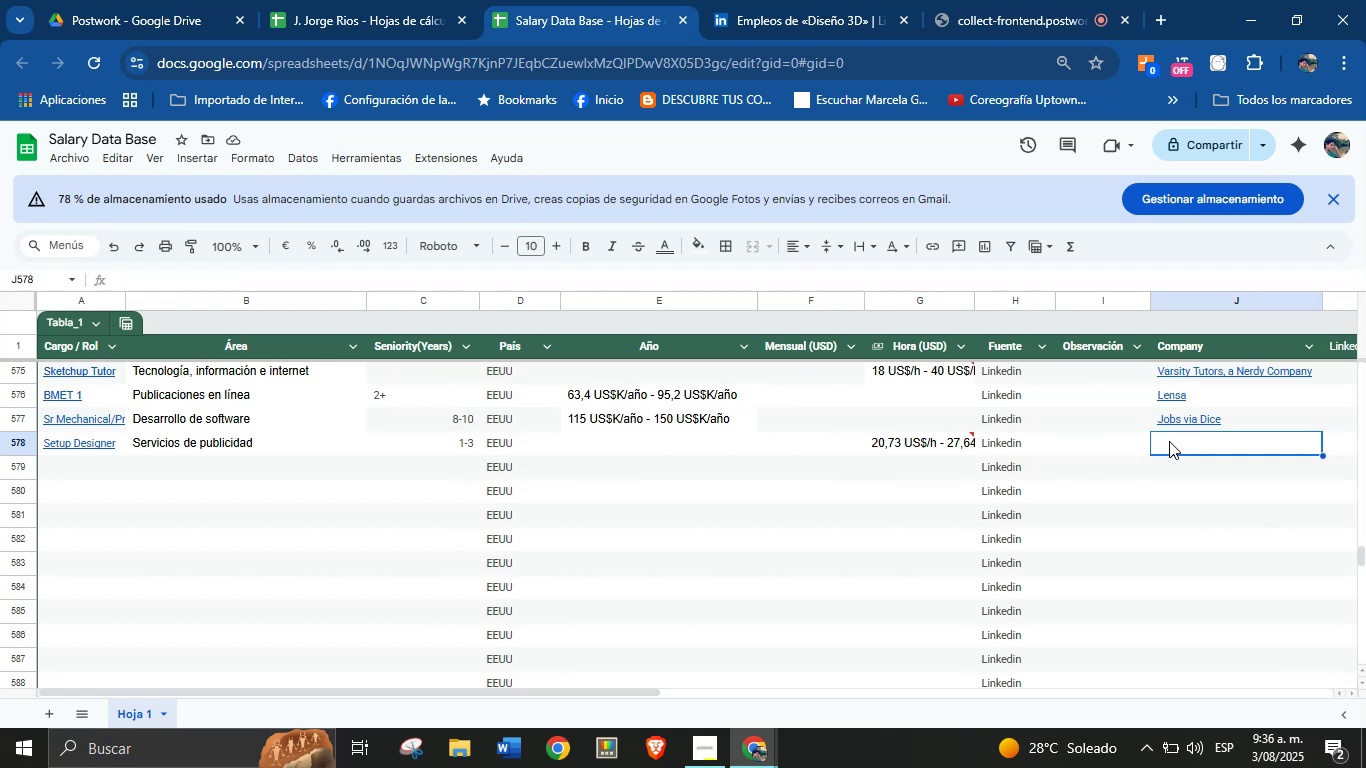 
key(Meta+V)
 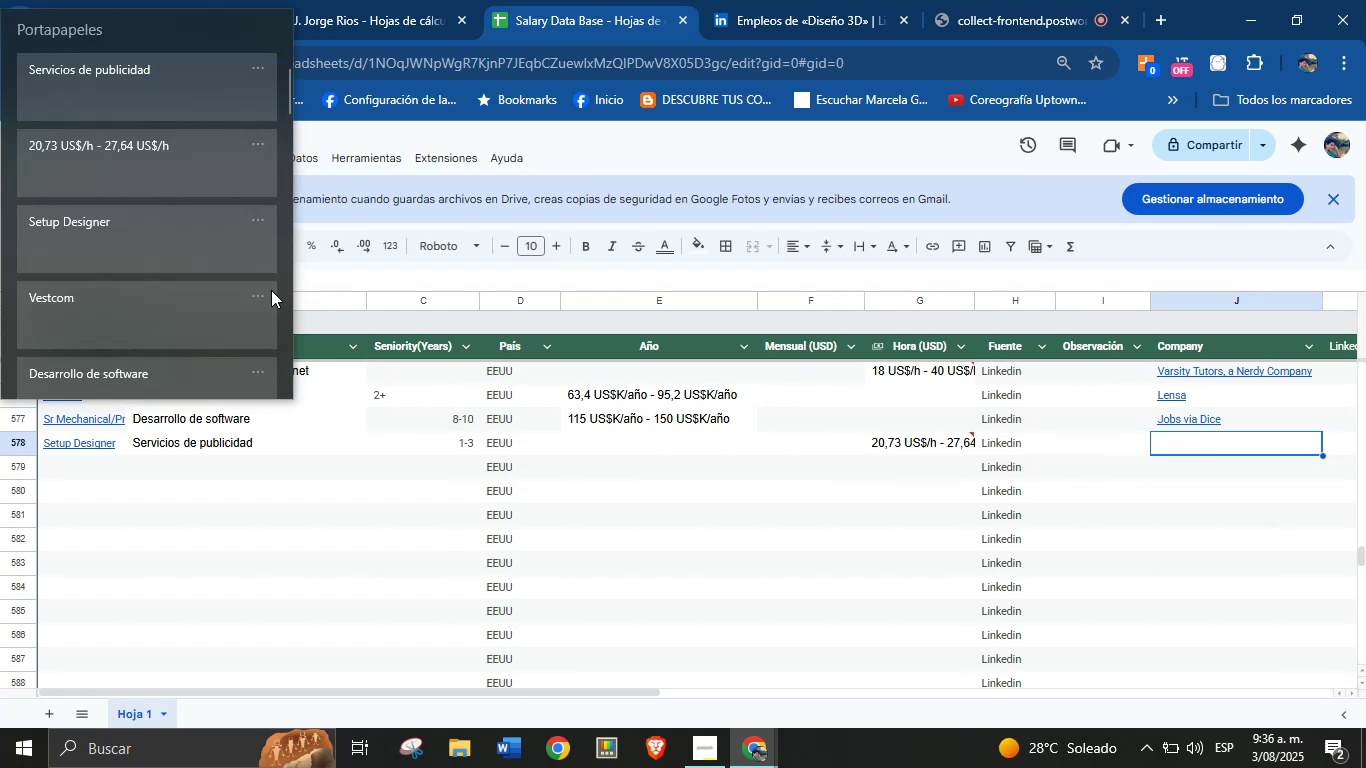 
key(Meta+MetaLeft)
 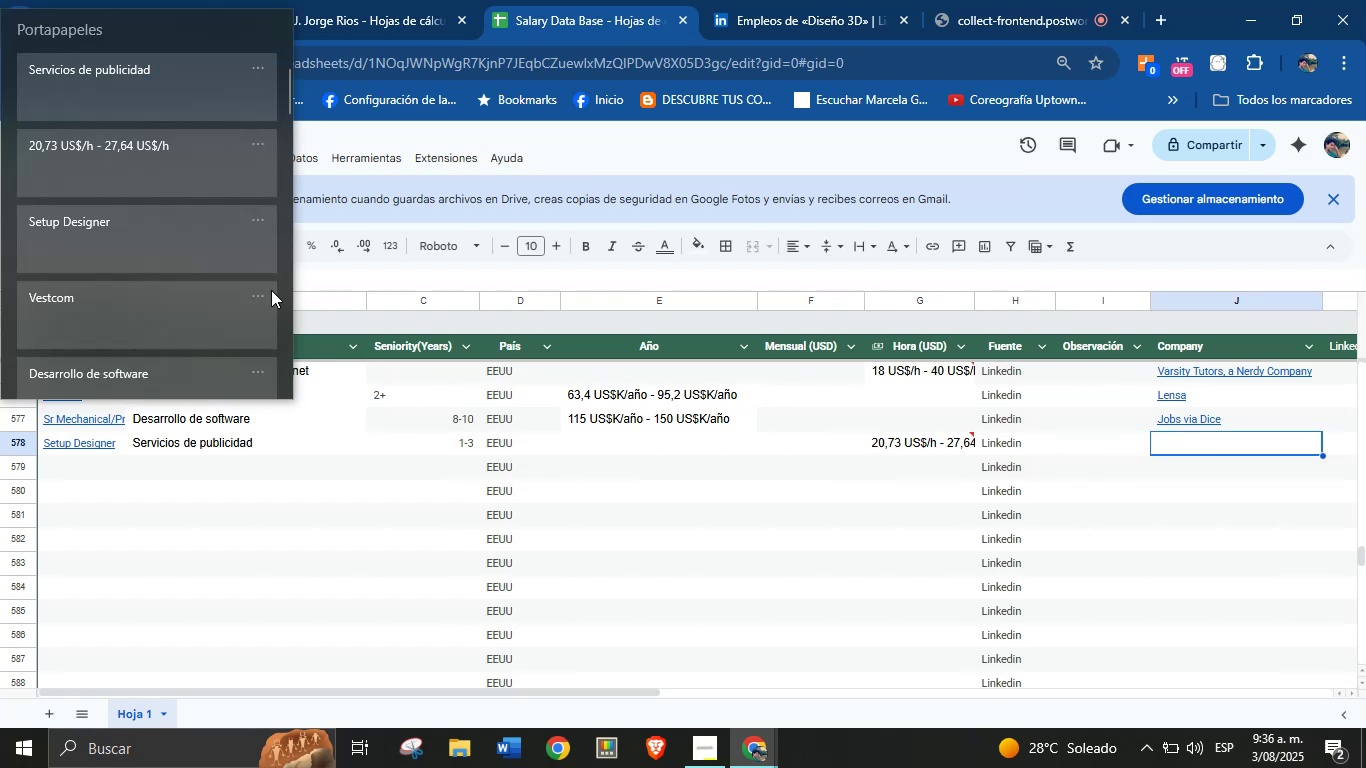 
key(Meta+MetaLeft)
 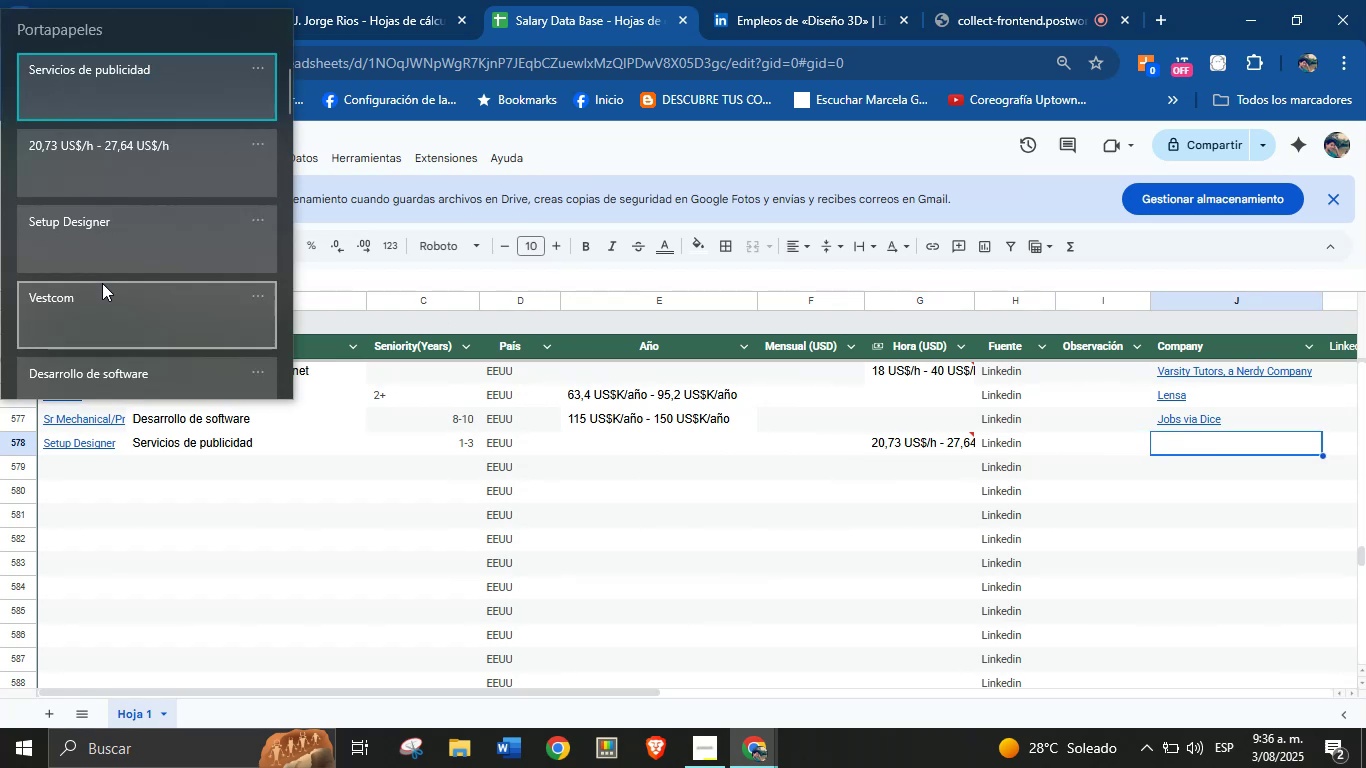 
left_click([107, 302])
 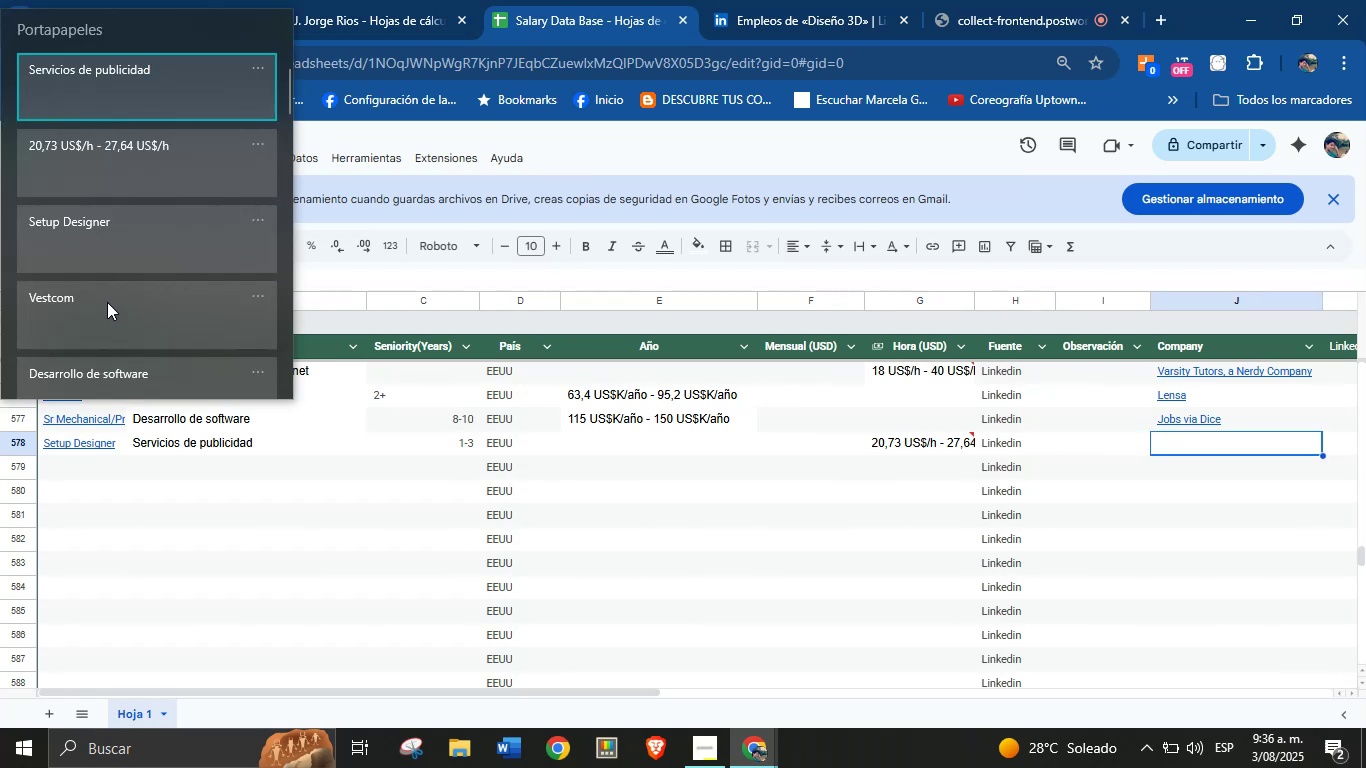 
key(Control+ControlLeft)
 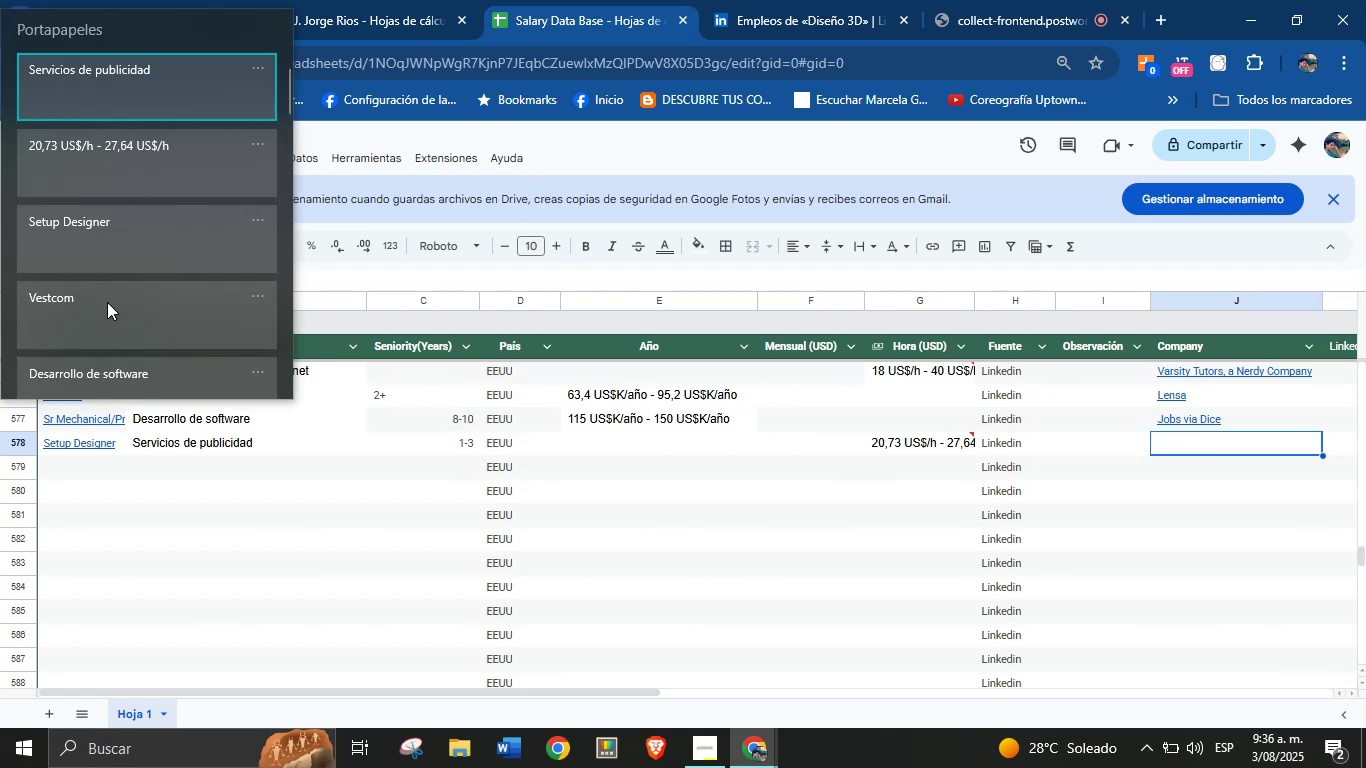 
key(Control+V)
 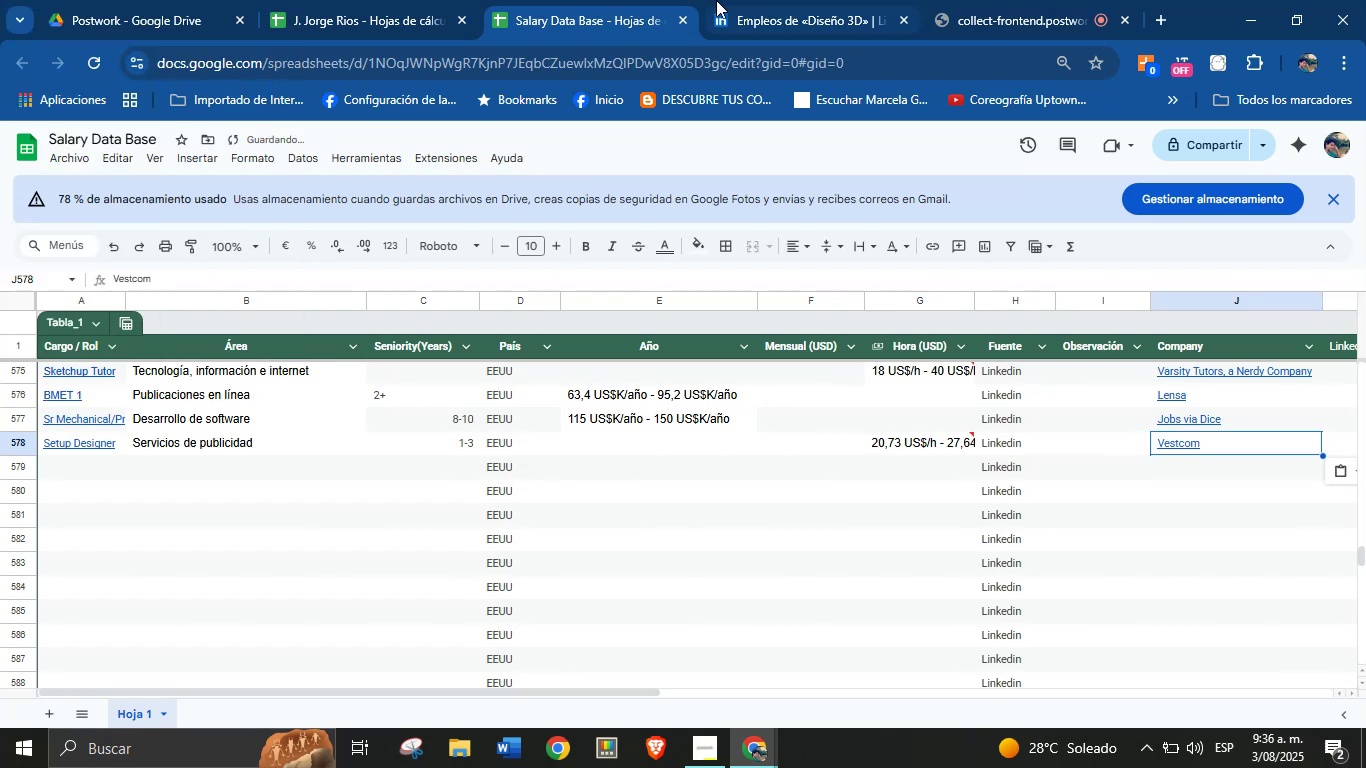 
left_click([731, 0])
 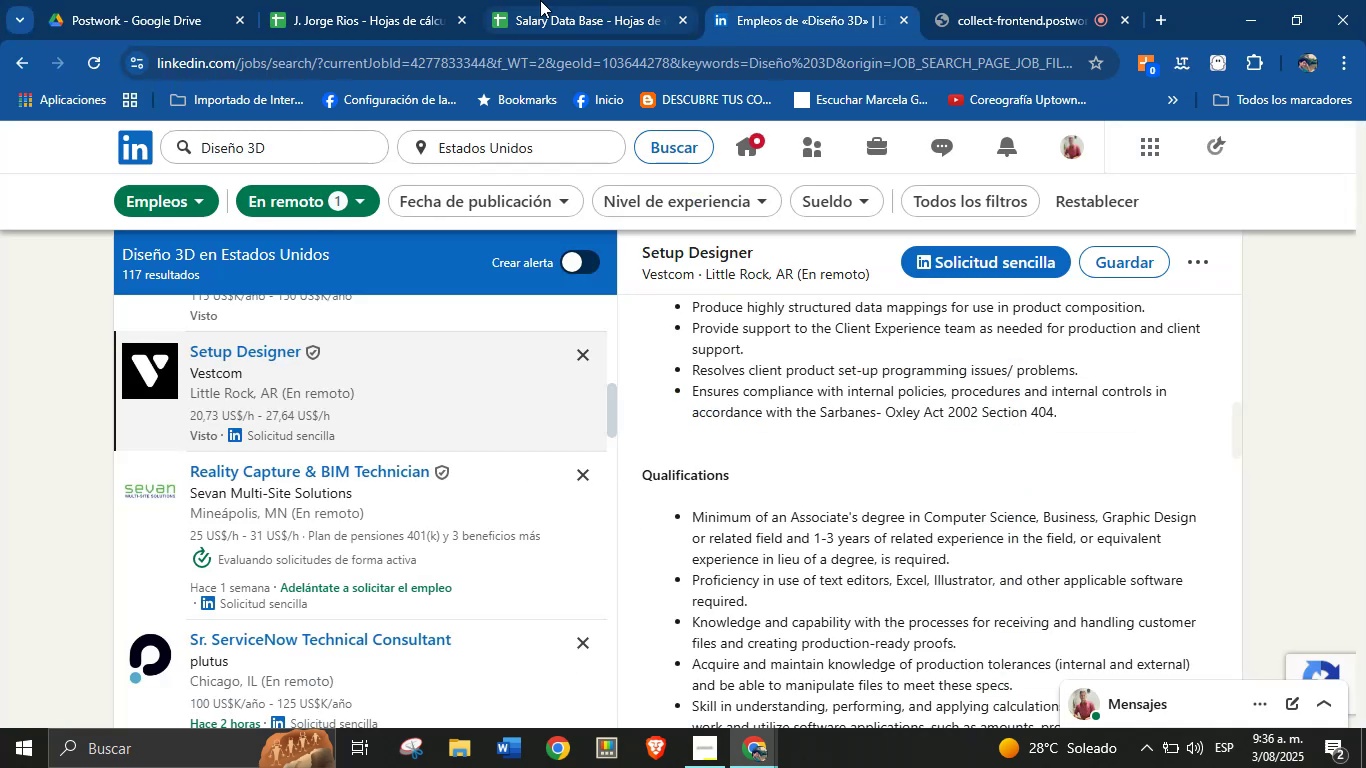 
left_click([512, 0])
 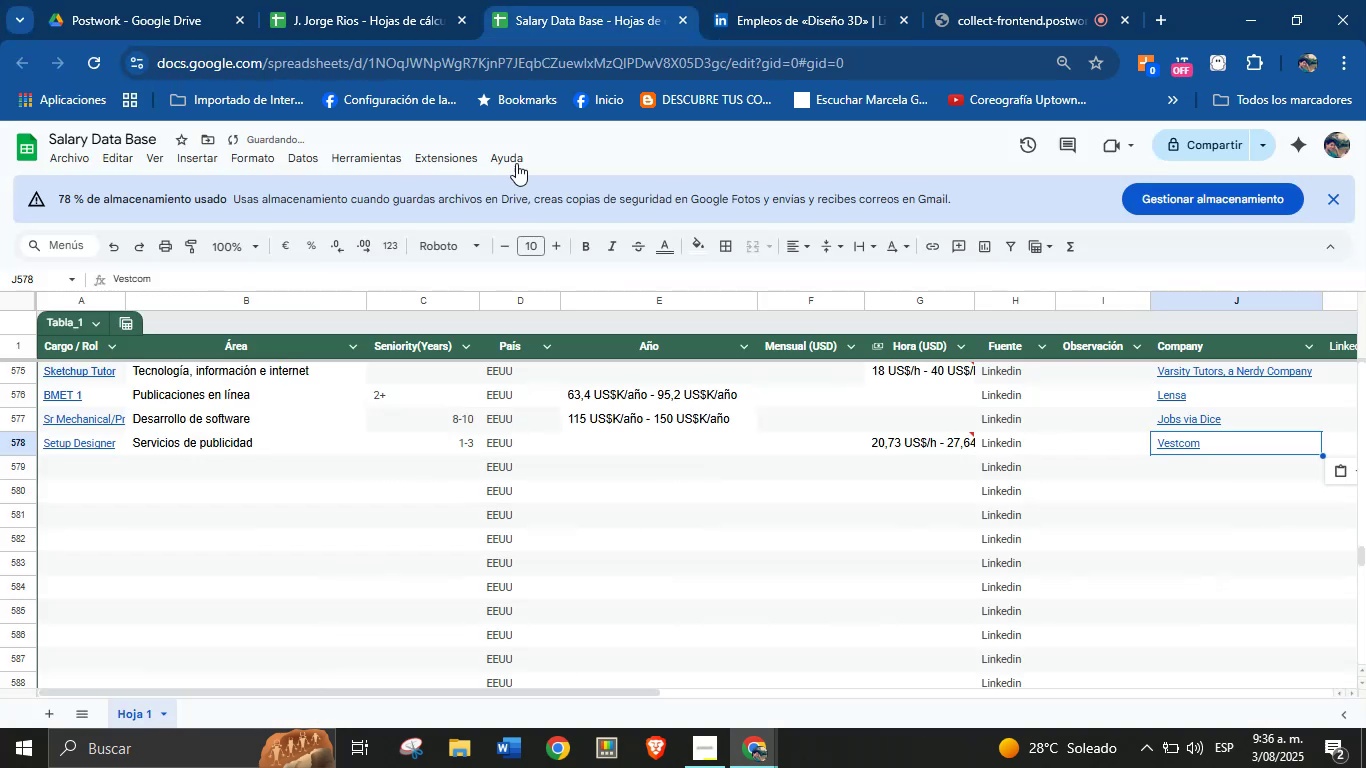 
mouse_move([408, 298])
 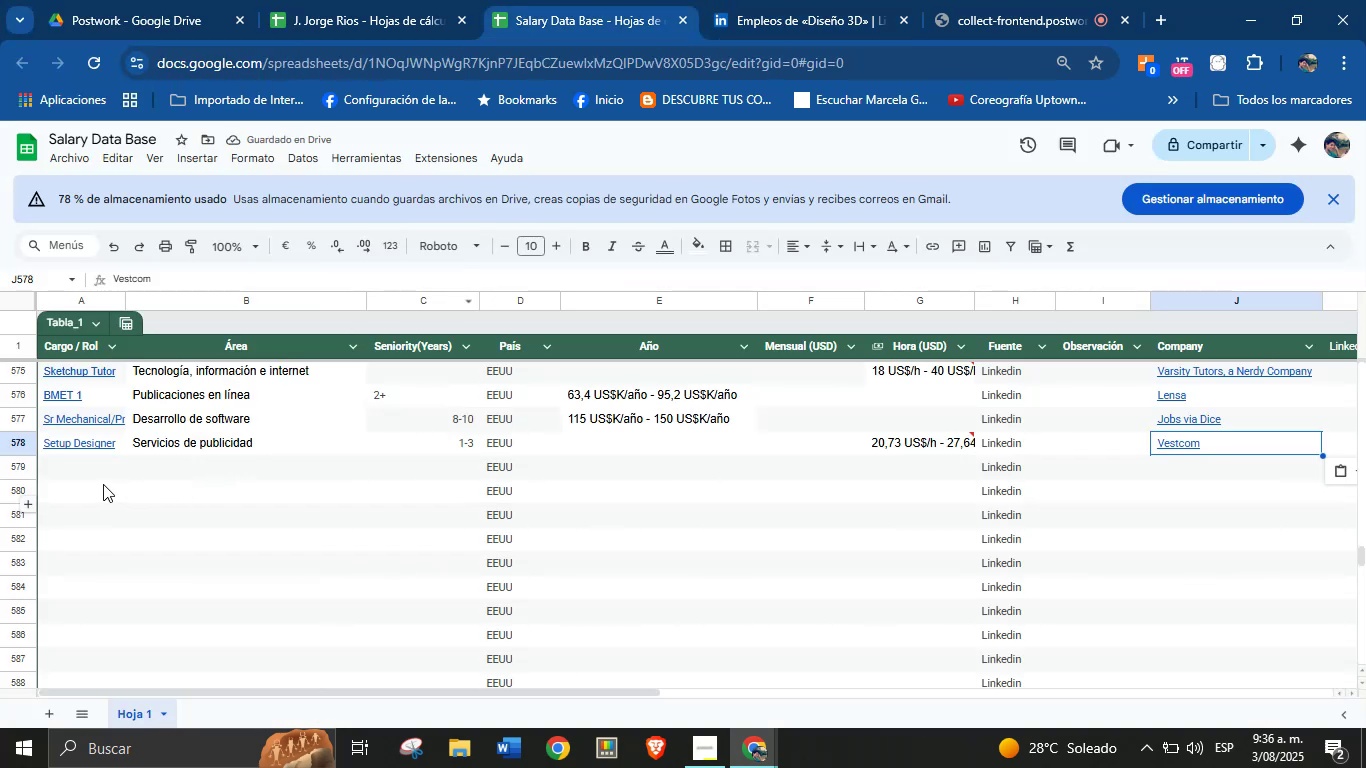 
left_click([100, 472])
 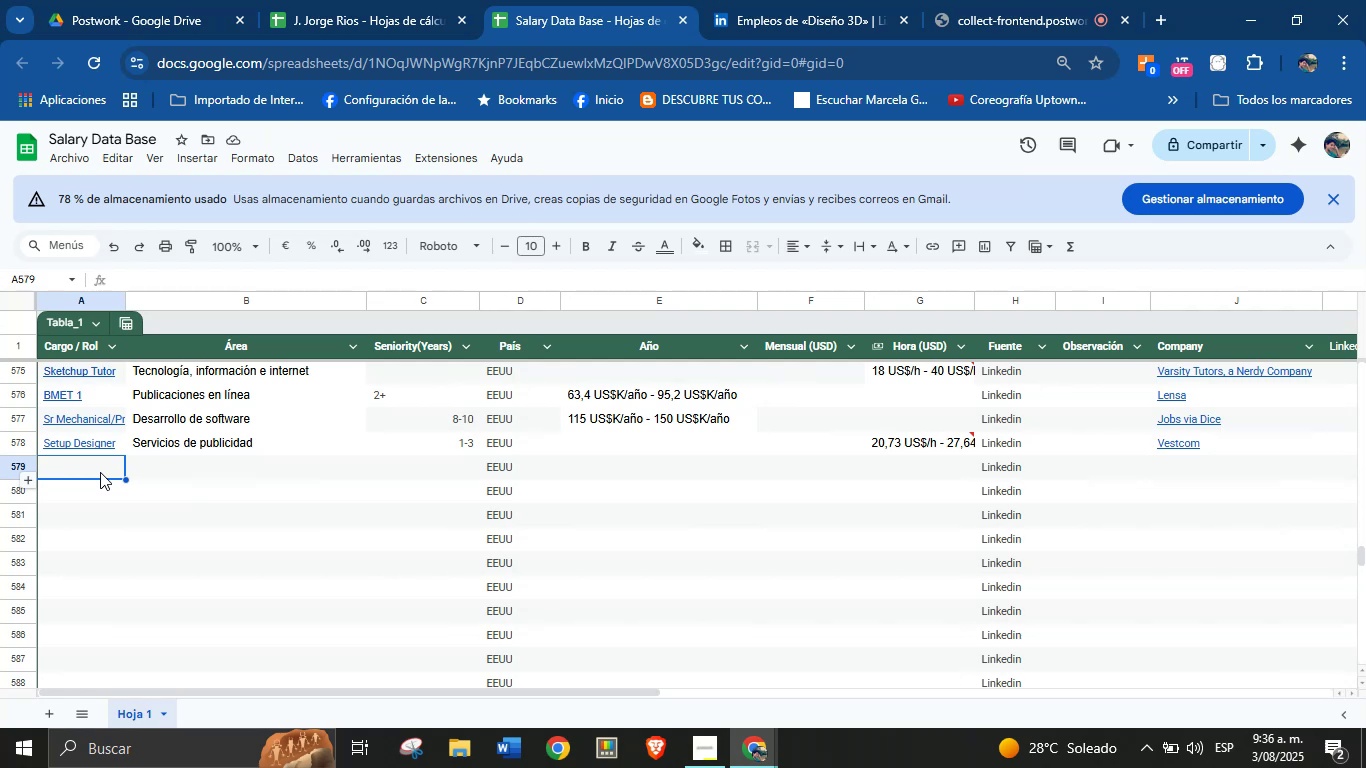 
wait(9.23)
 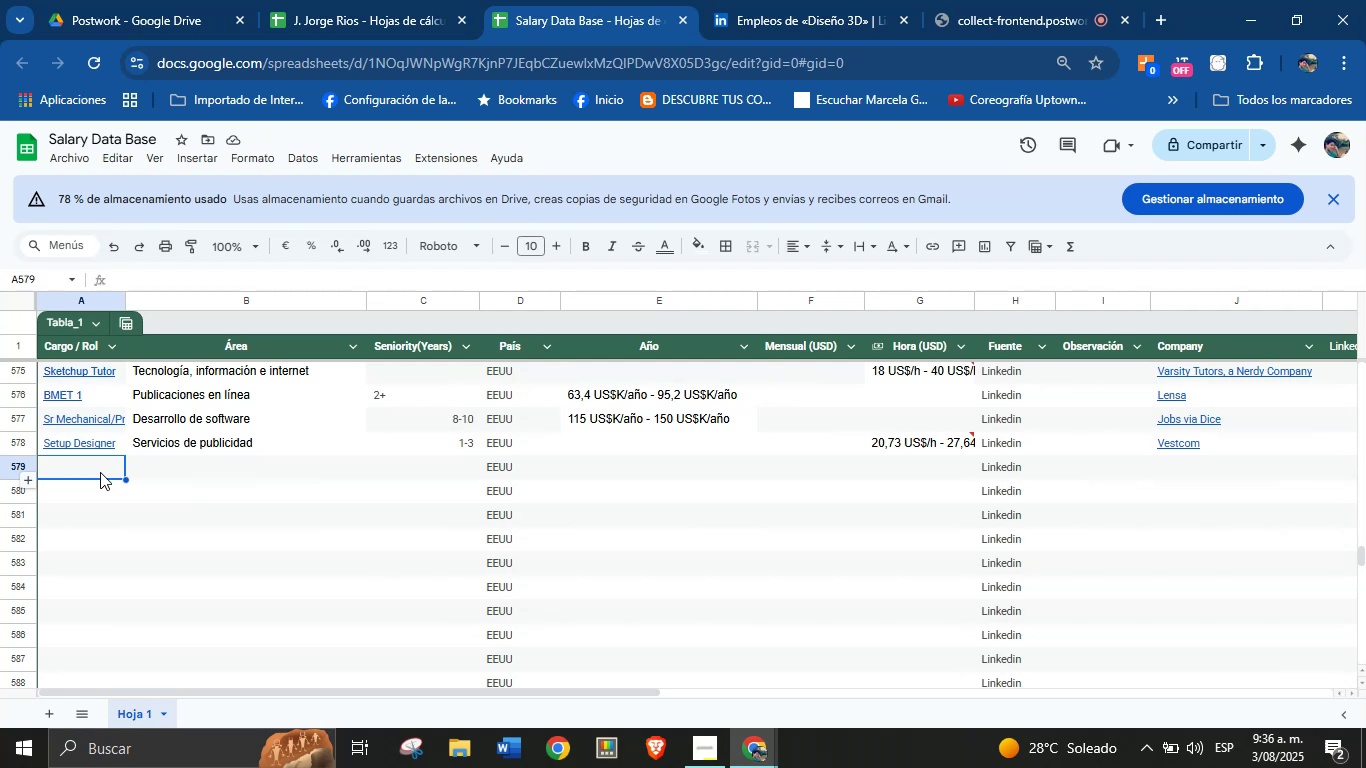 
left_click([755, 0])
 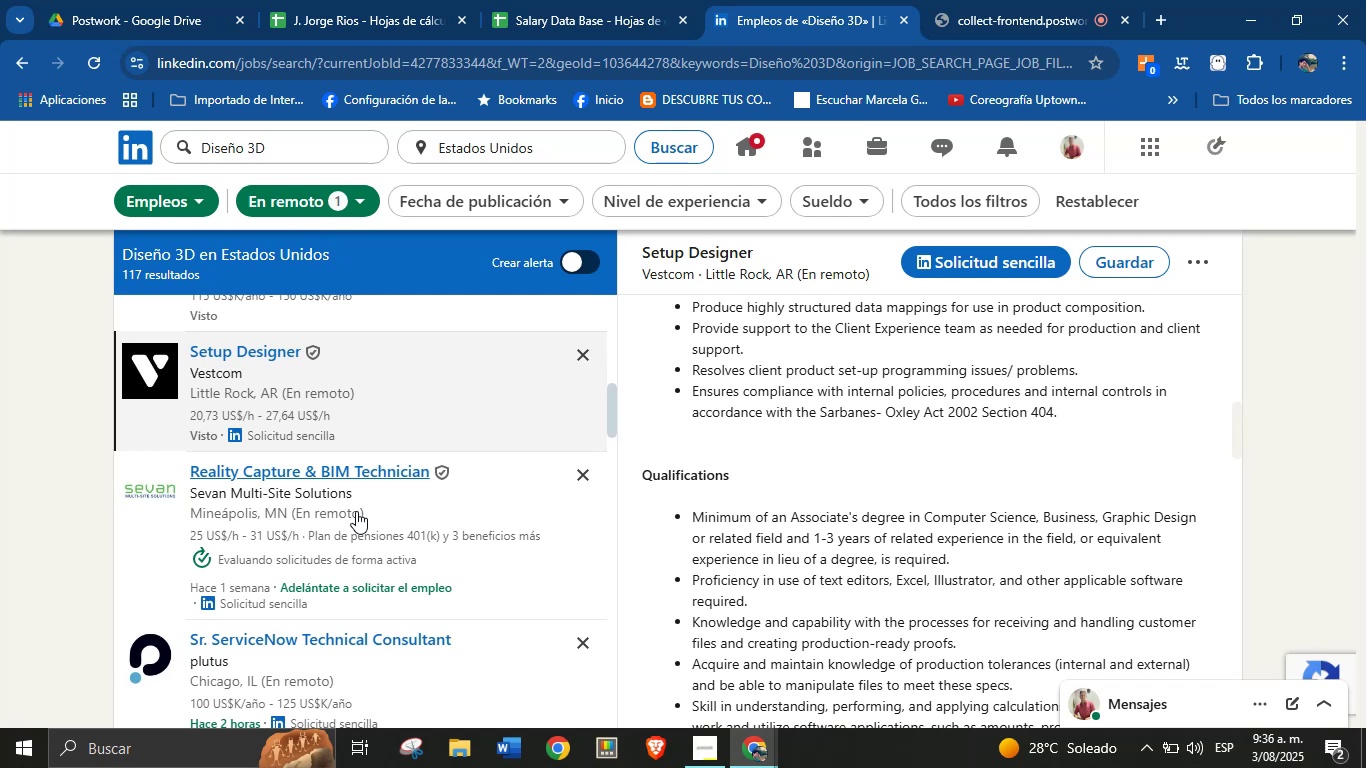 
left_click([366, 514])
 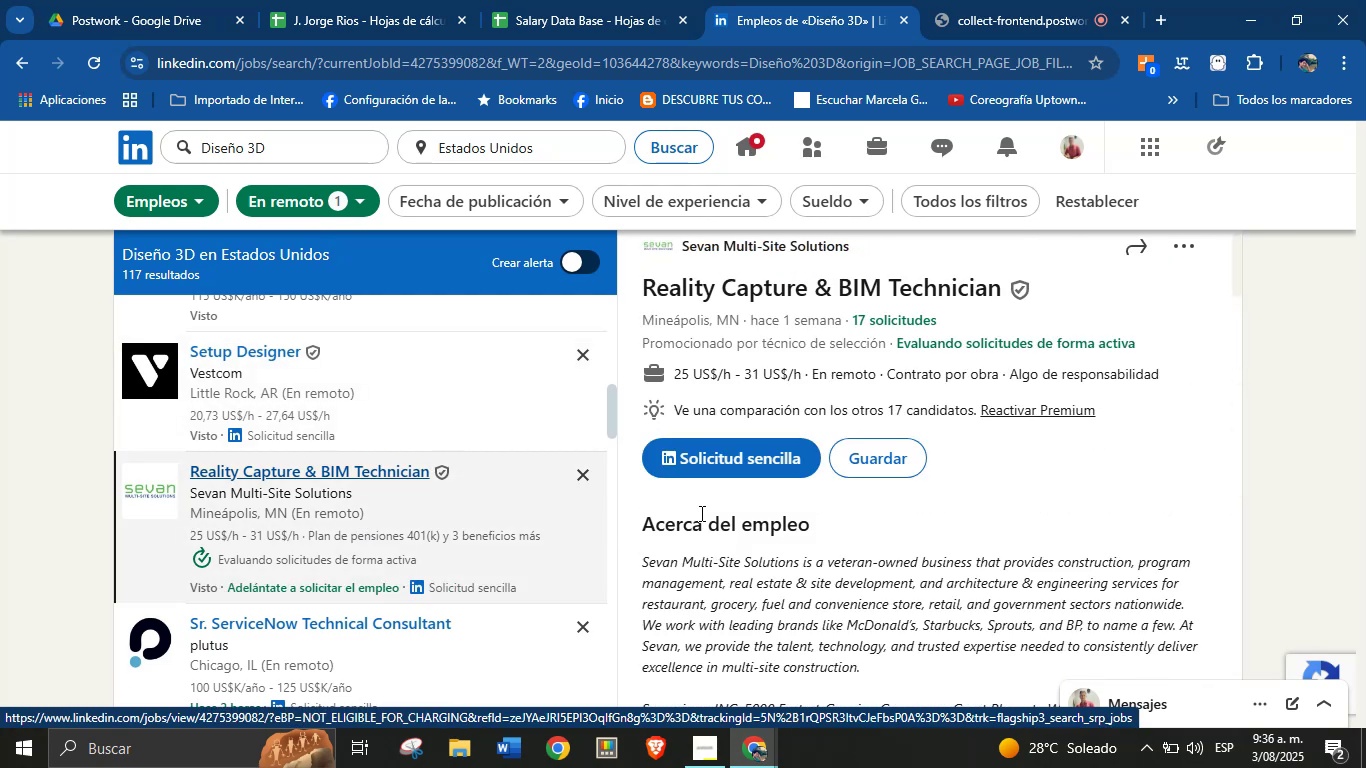 
wait(9.23)
 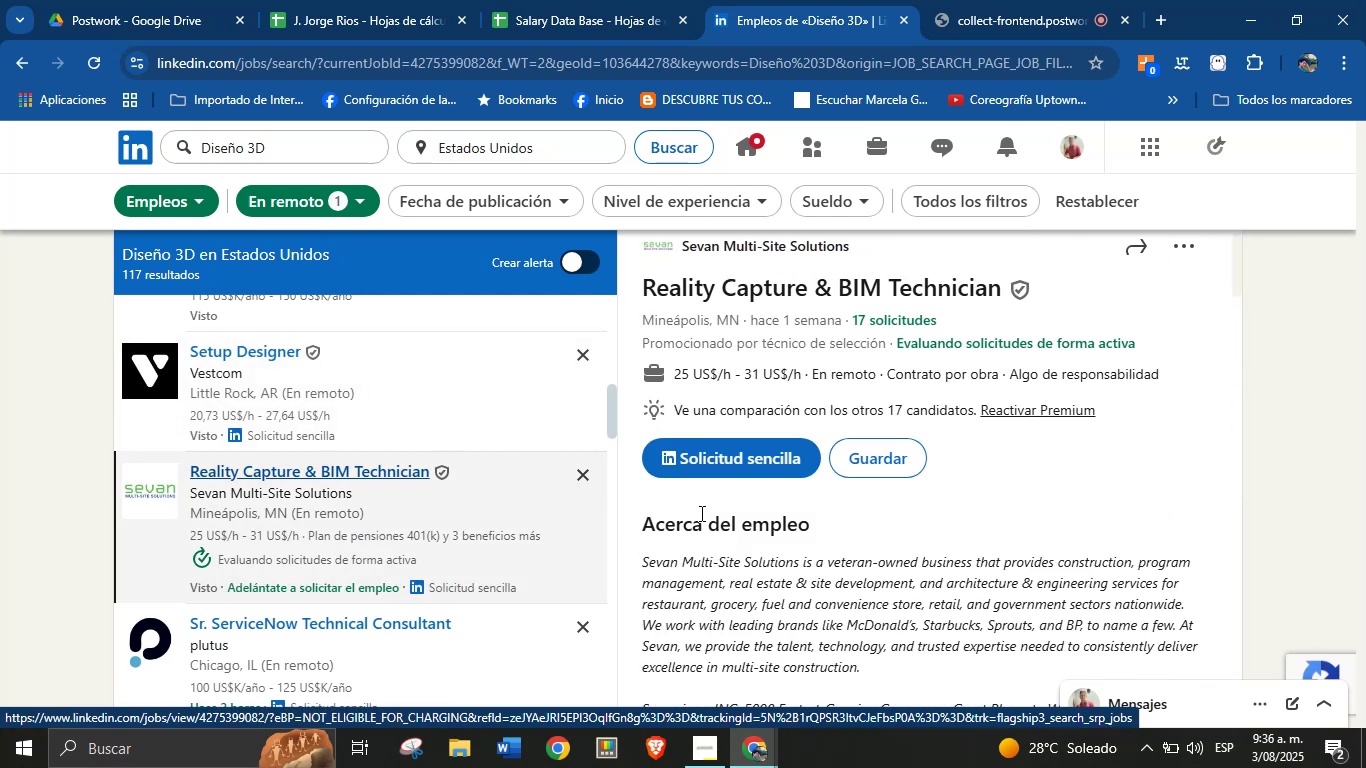 
scroll: coordinate [972, 348], scroll_direction: up, amount: 3.0
 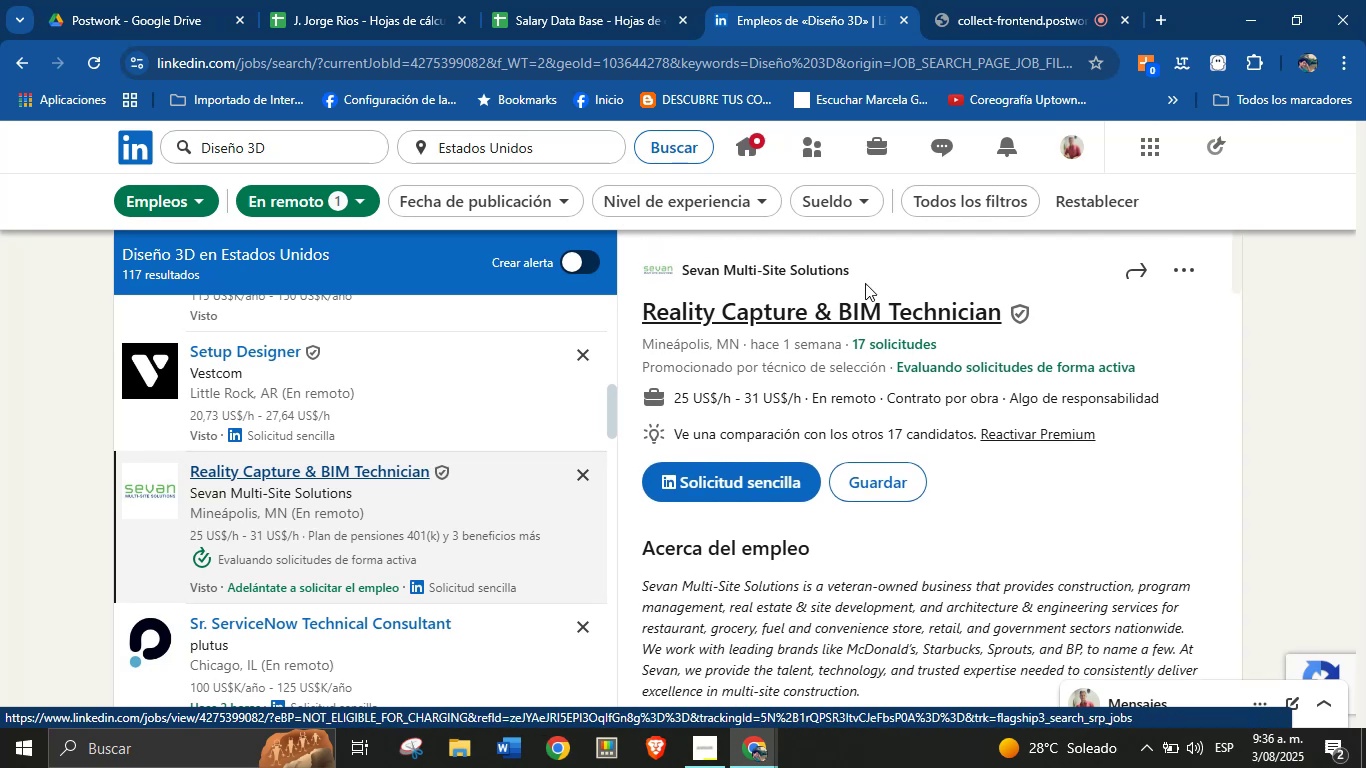 
left_click_drag(start_coordinate=[874, 264], to_coordinate=[683, 267])
 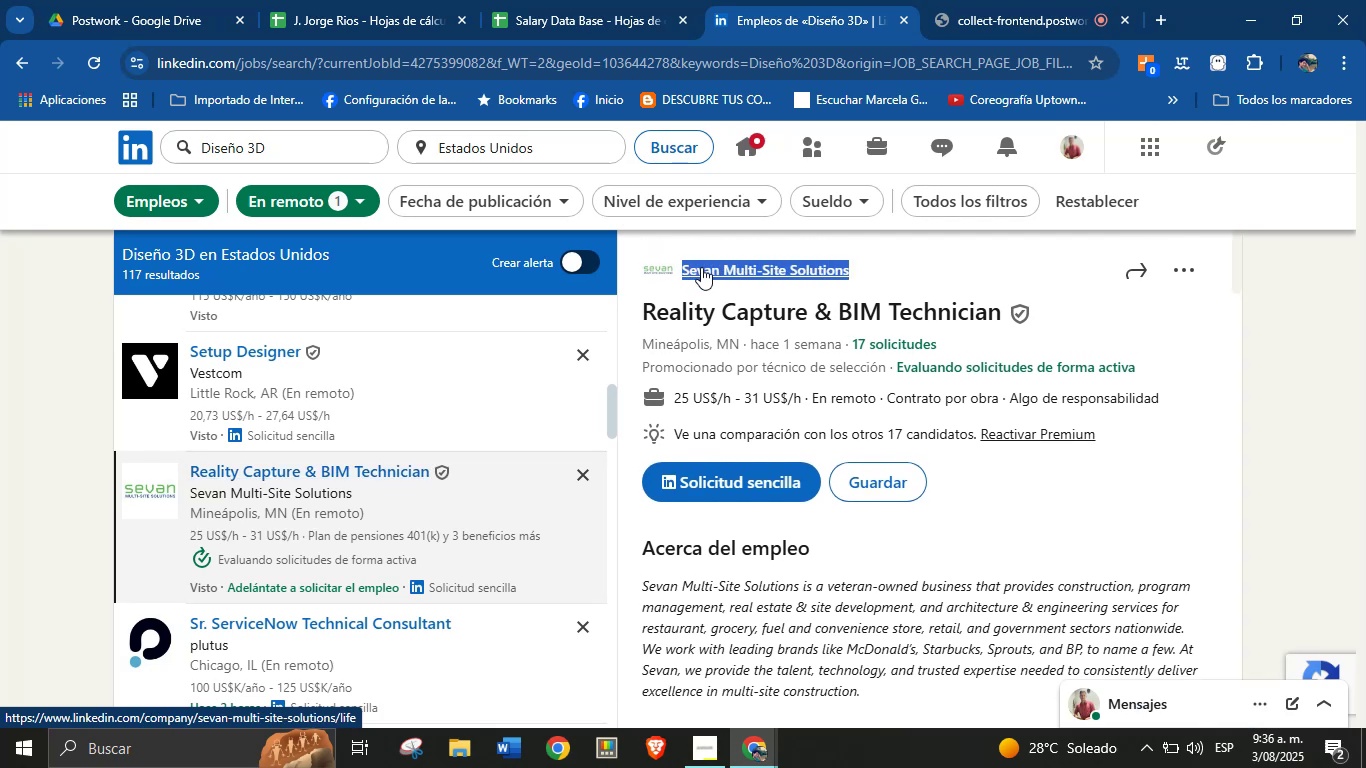 
key(Alt+AltLeft)
 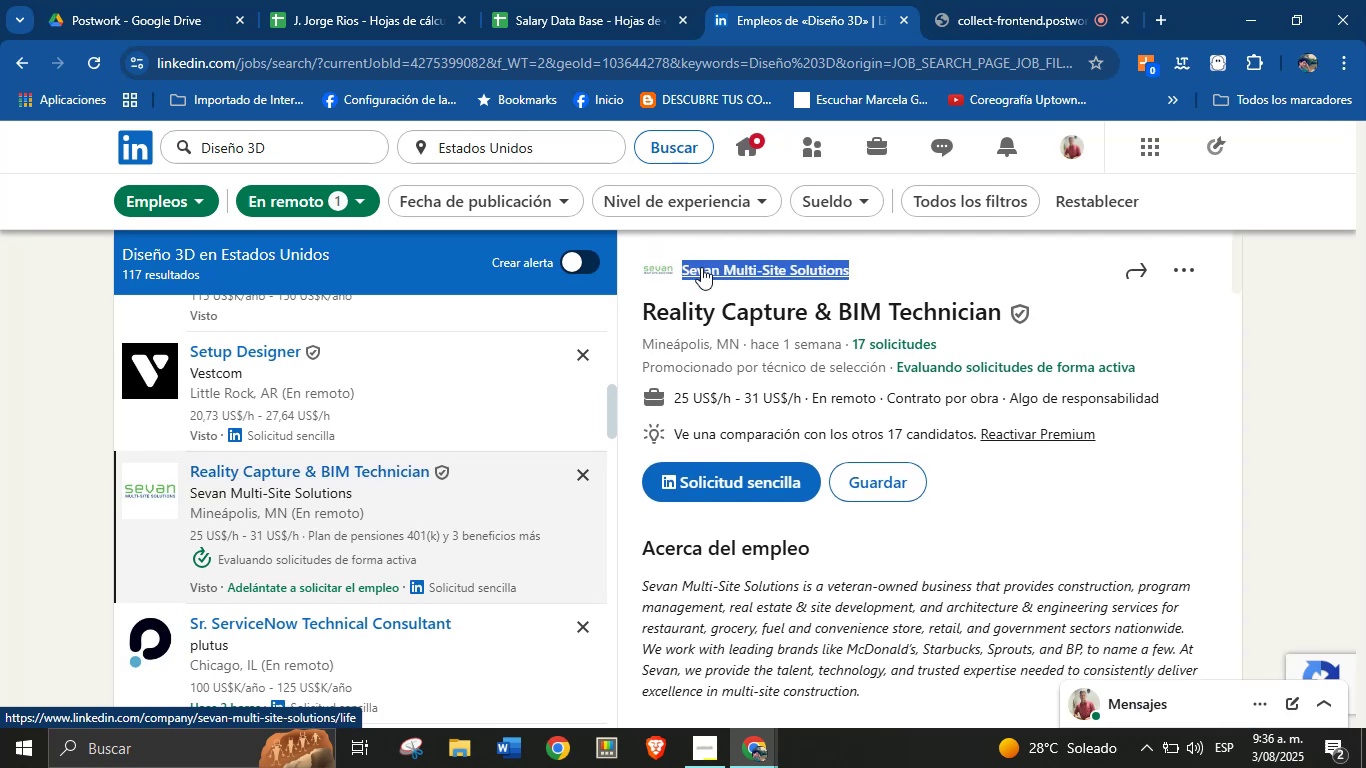 
key(Alt+Control+ControlLeft)
 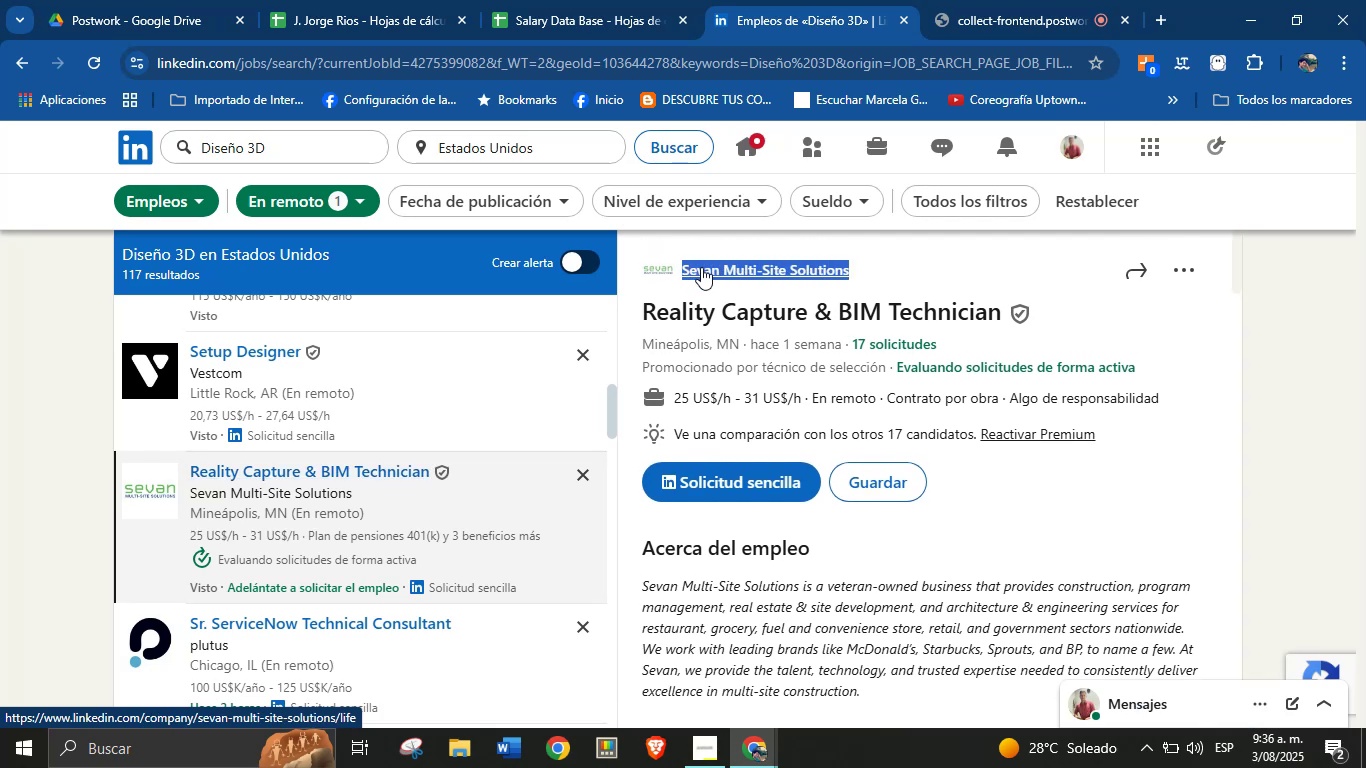 
key(Alt+Control+C)
 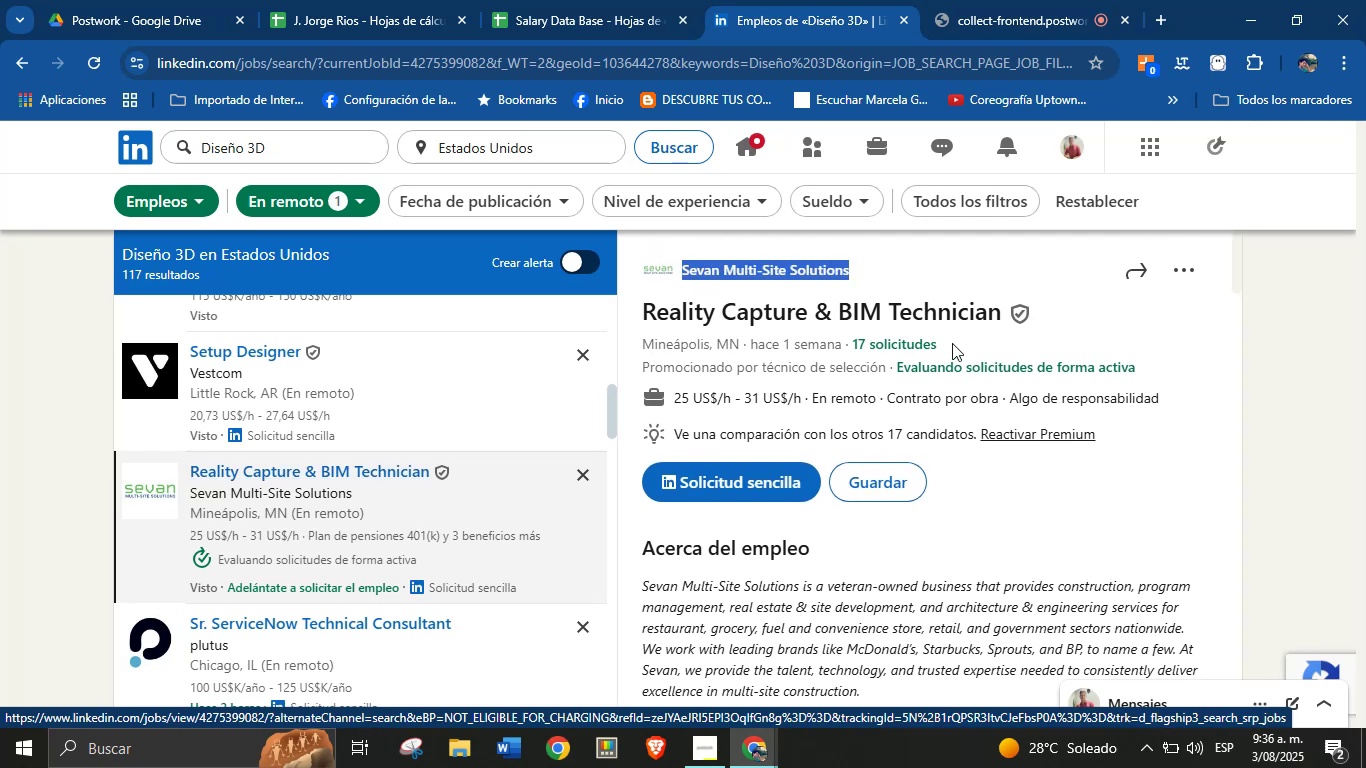 
left_click([970, 346])
 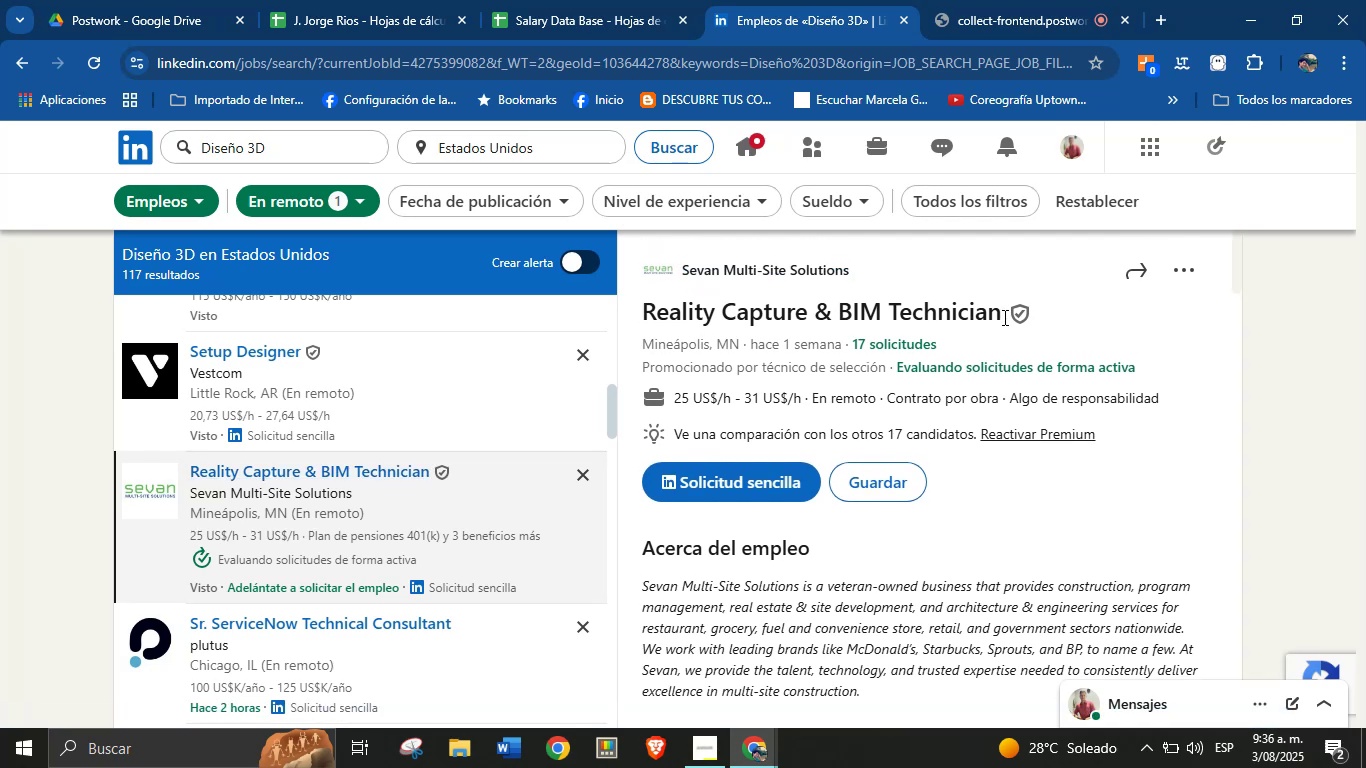 
left_click_drag(start_coordinate=[1005, 313], to_coordinate=[647, 315])
 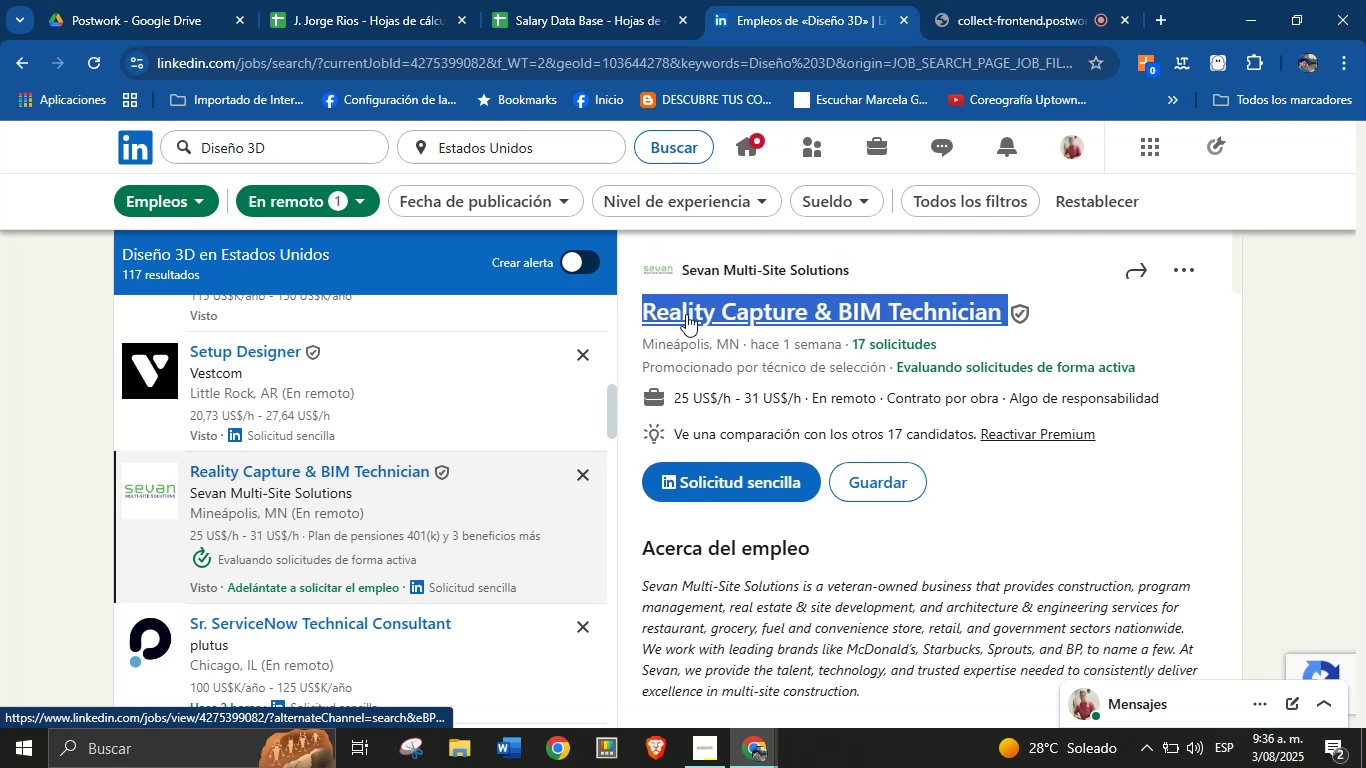 
key(Alt+AltLeft)
 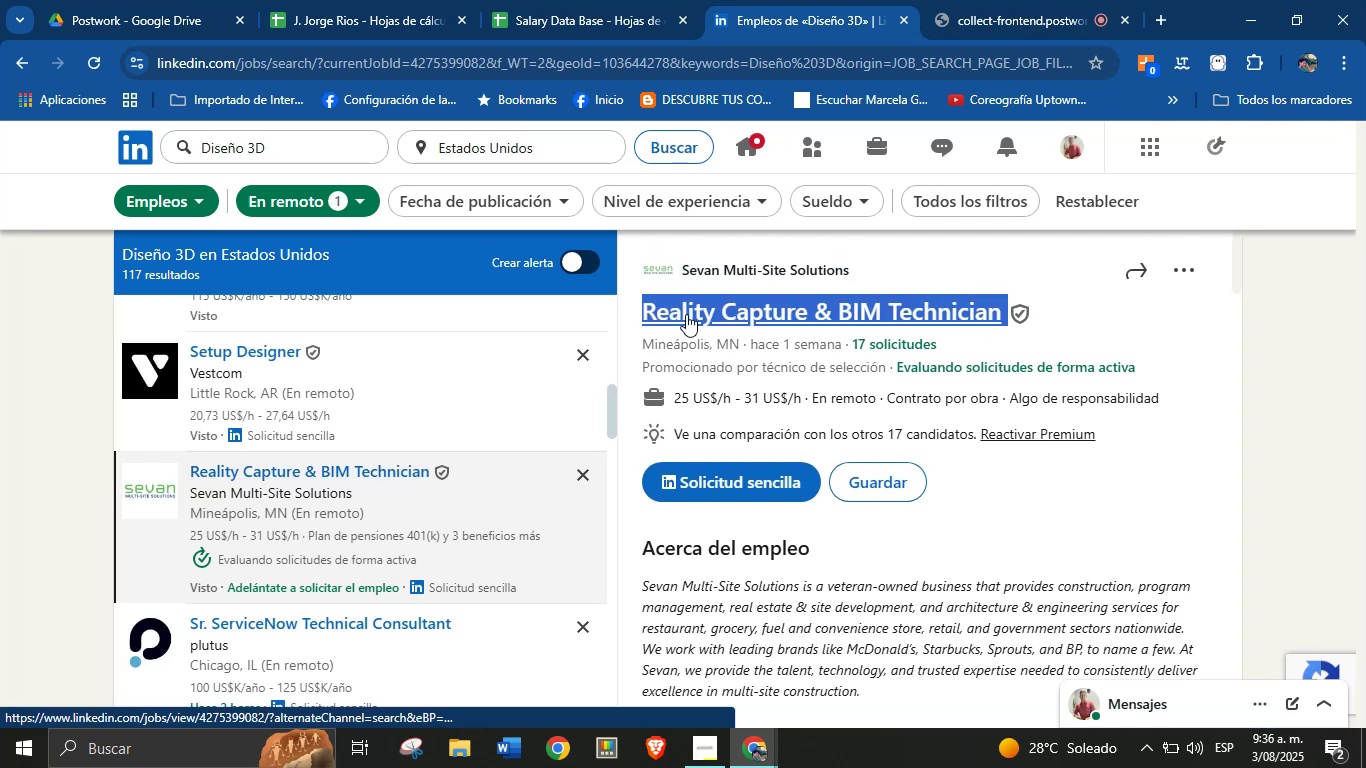 
key(Alt+Control+ControlLeft)
 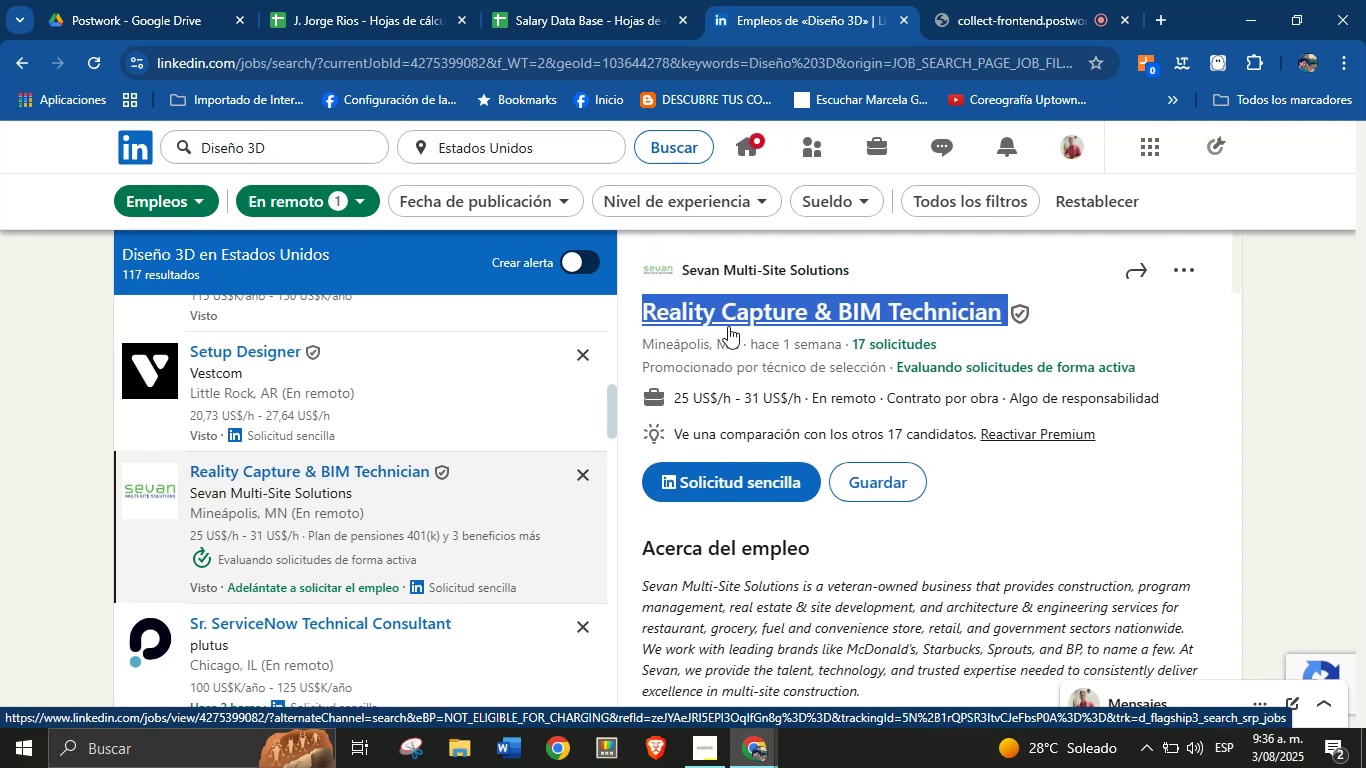 
key(Alt+Control+C)
 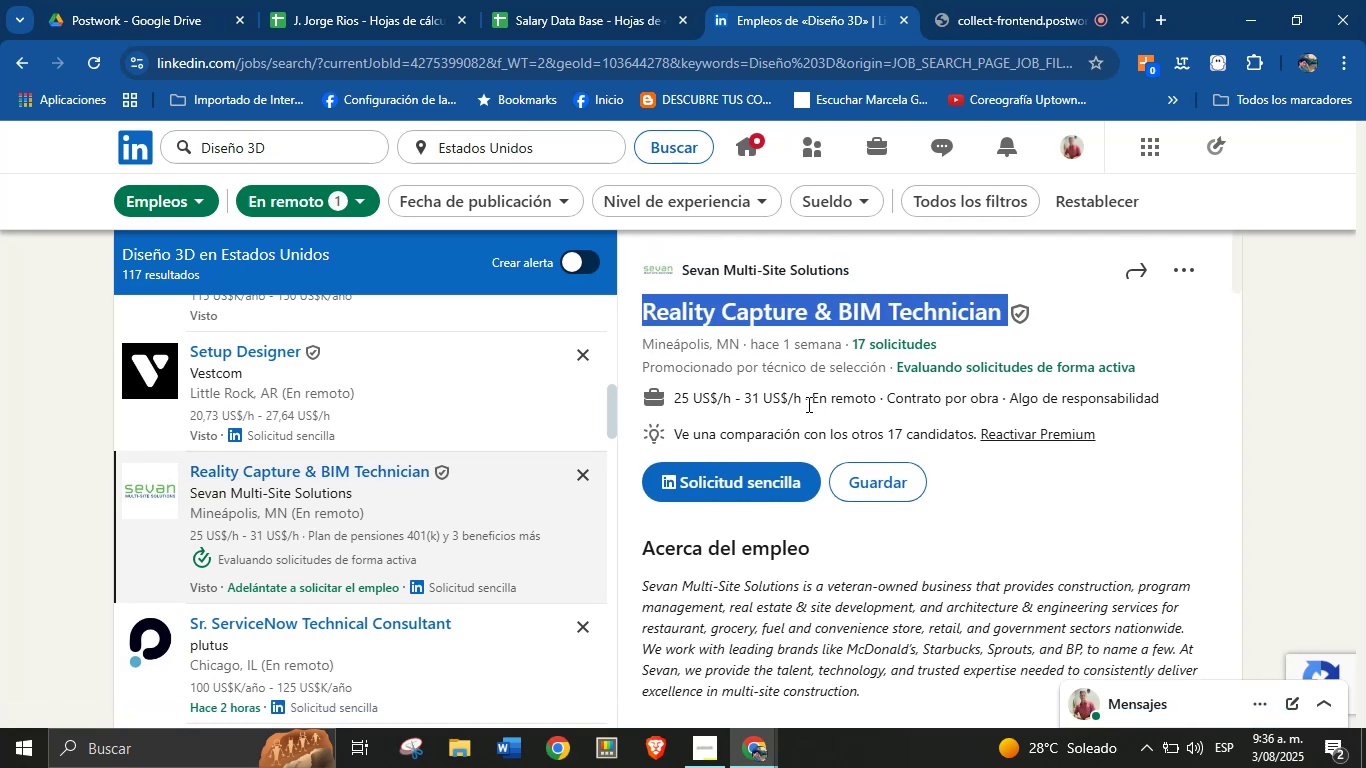 
left_click_drag(start_coordinate=[806, 398], to_coordinate=[676, 399])
 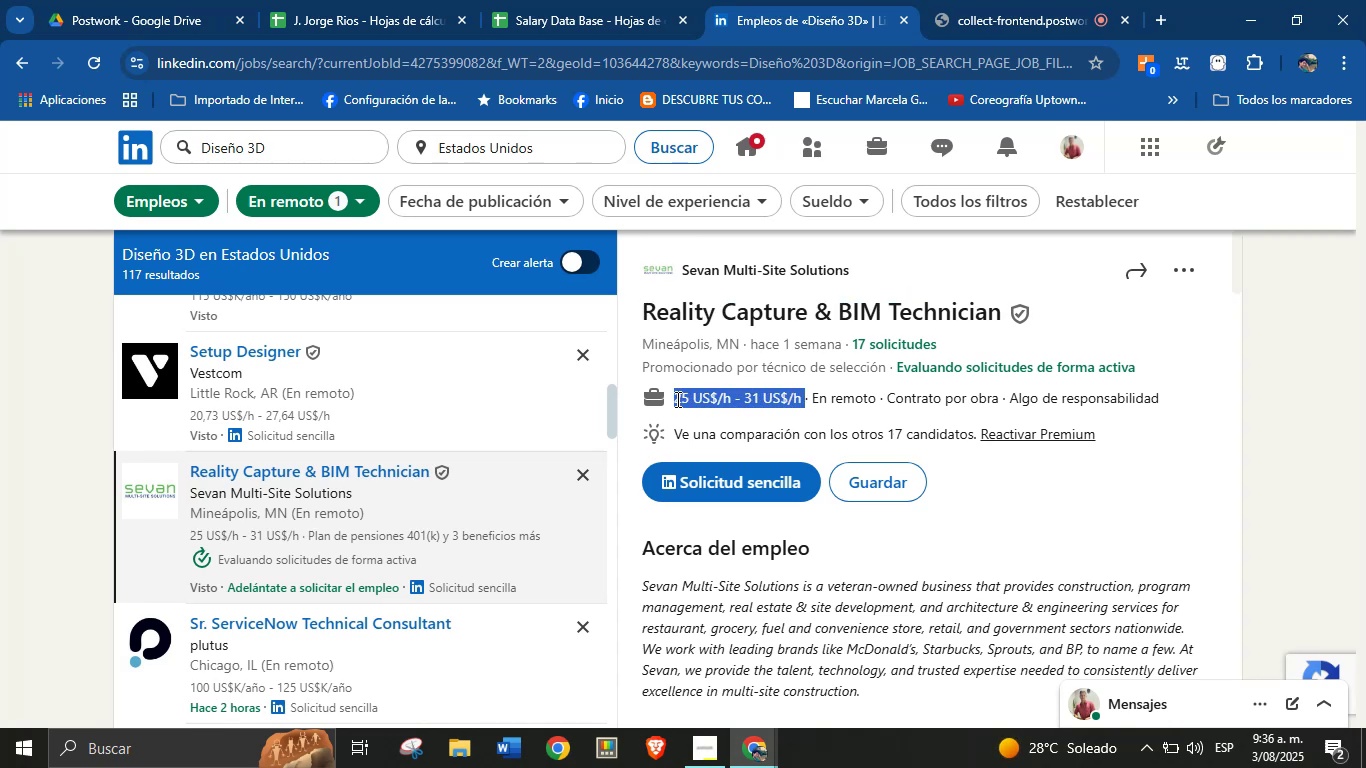 
key(Alt+AltLeft)
 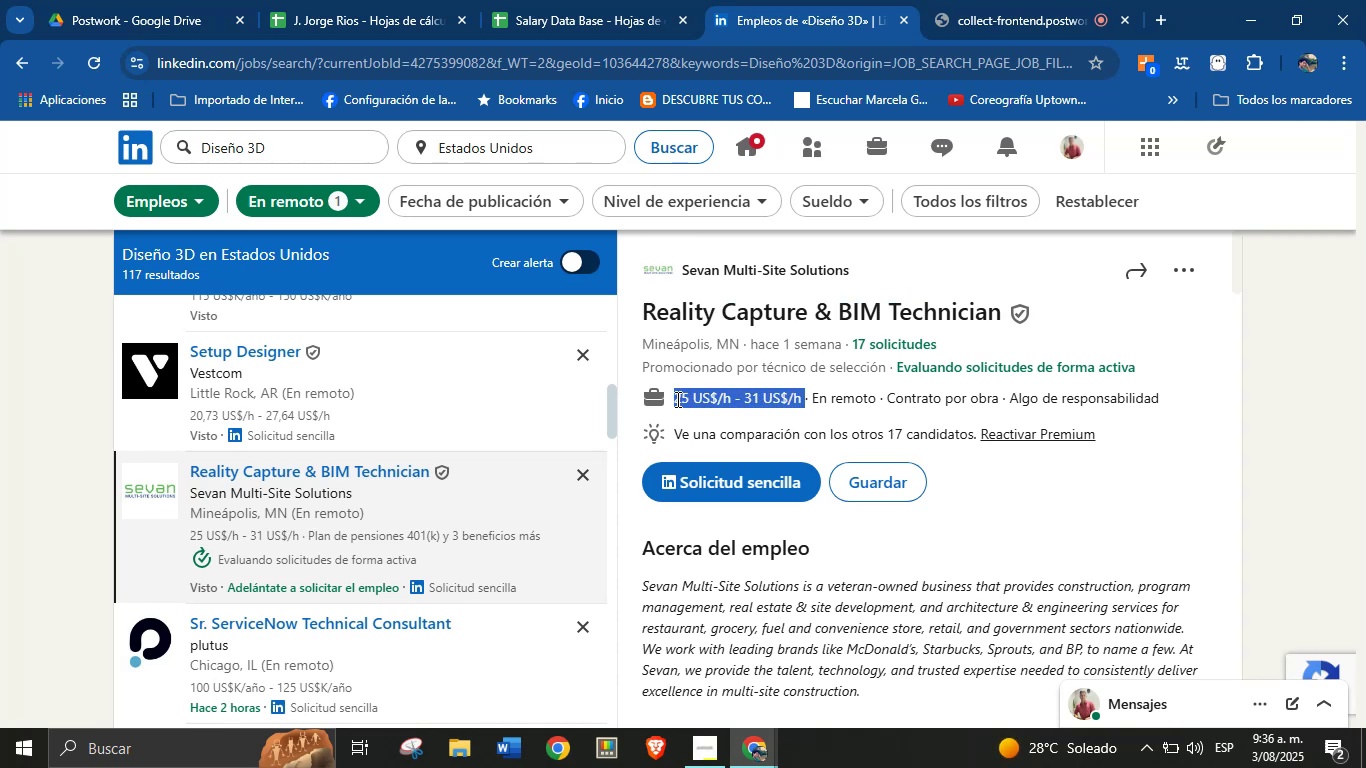 
key(Alt+Control+ControlLeft)
 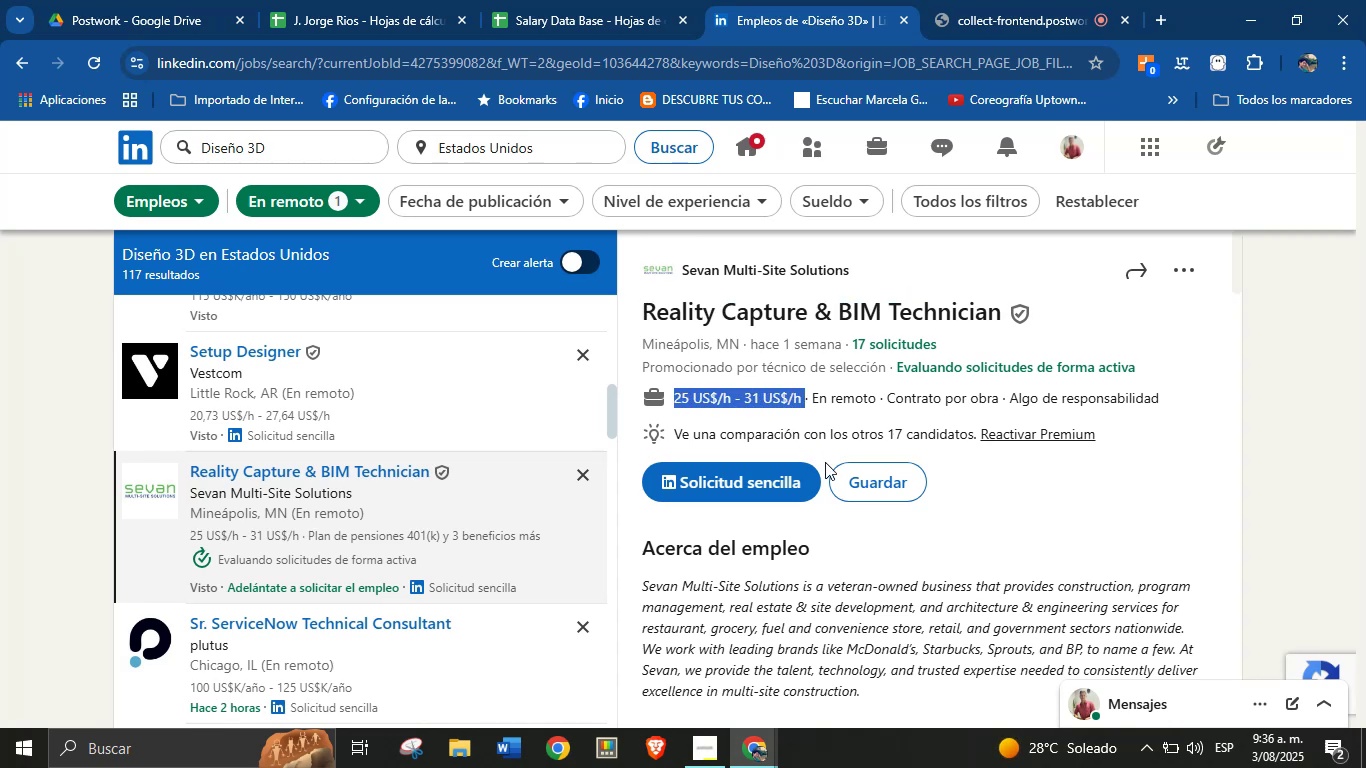 
key(Alt+Control+C)
 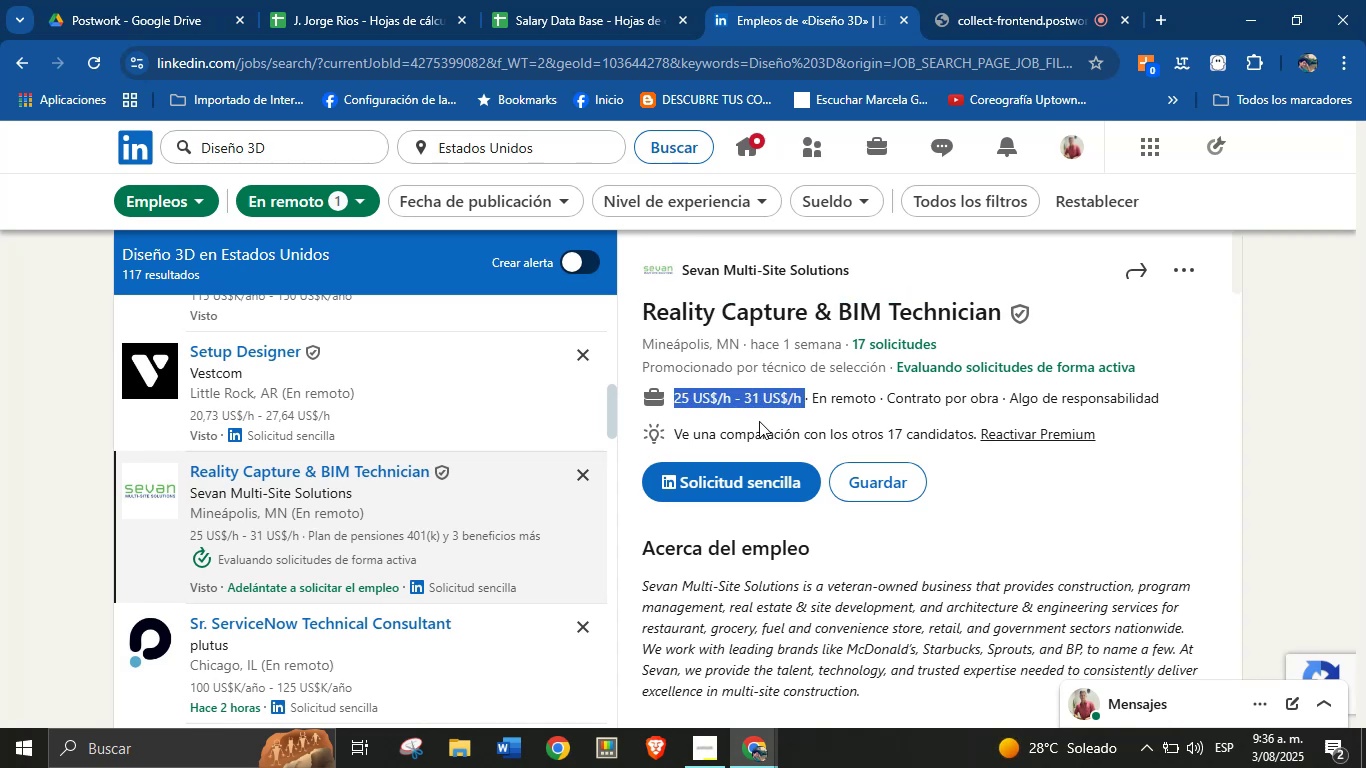 
scroll: coordinate [810, 568], scroll_direction: down, amount: 29.0
 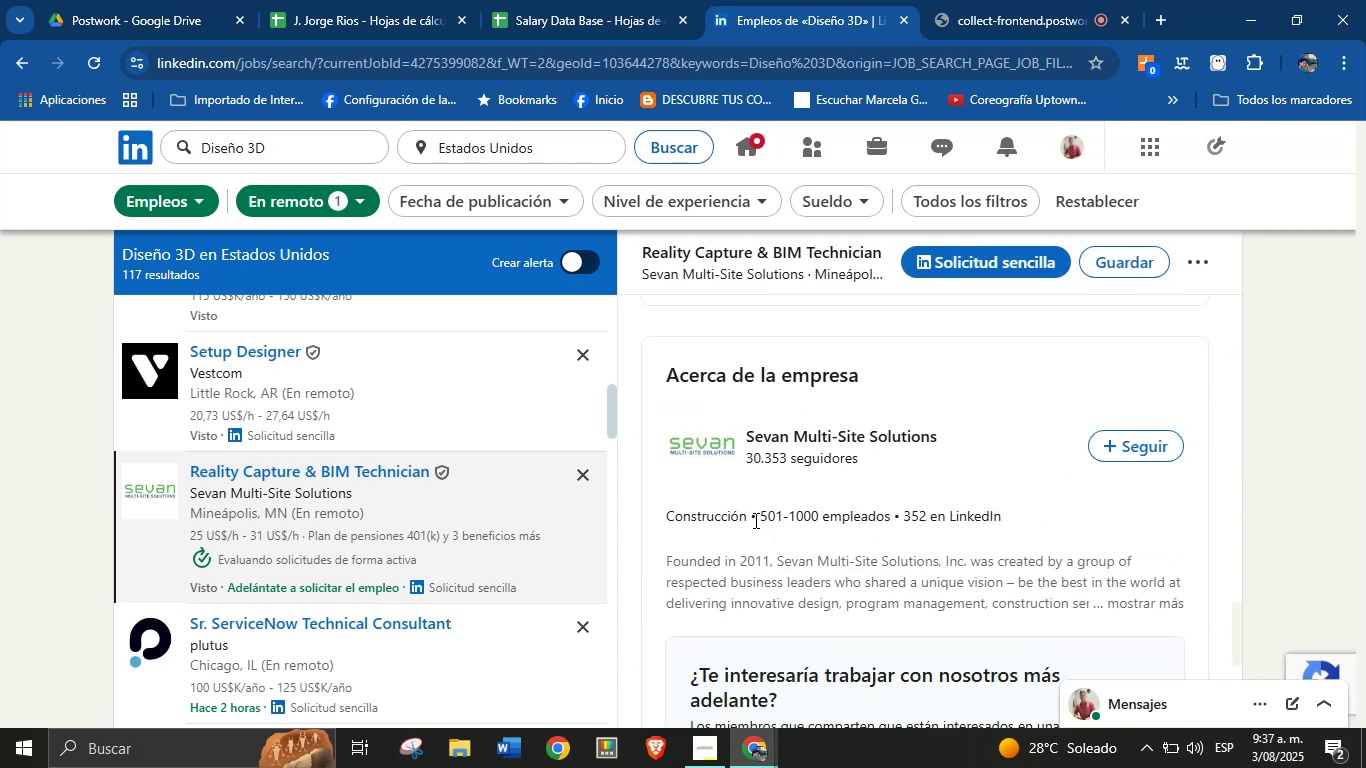 
double_click([725, 517])
 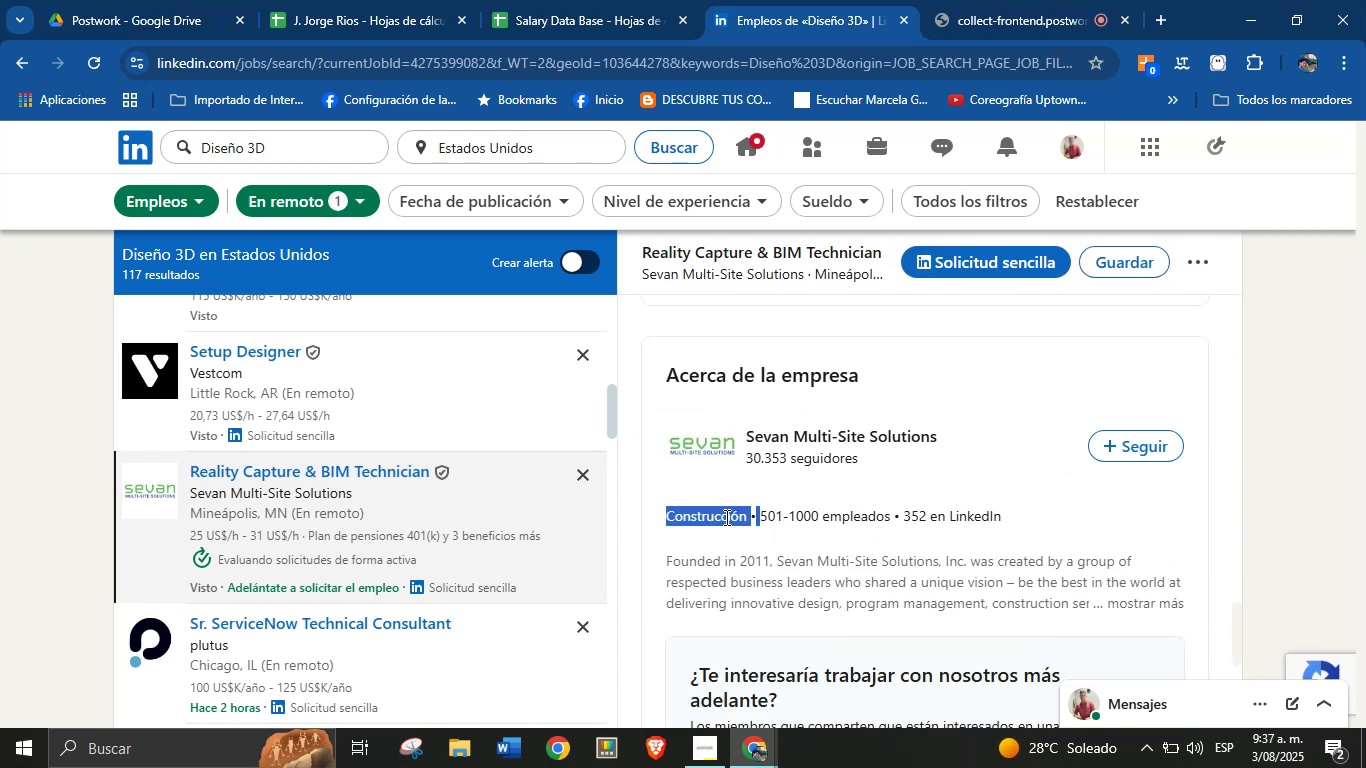 
key(Alt+AltLeft)
 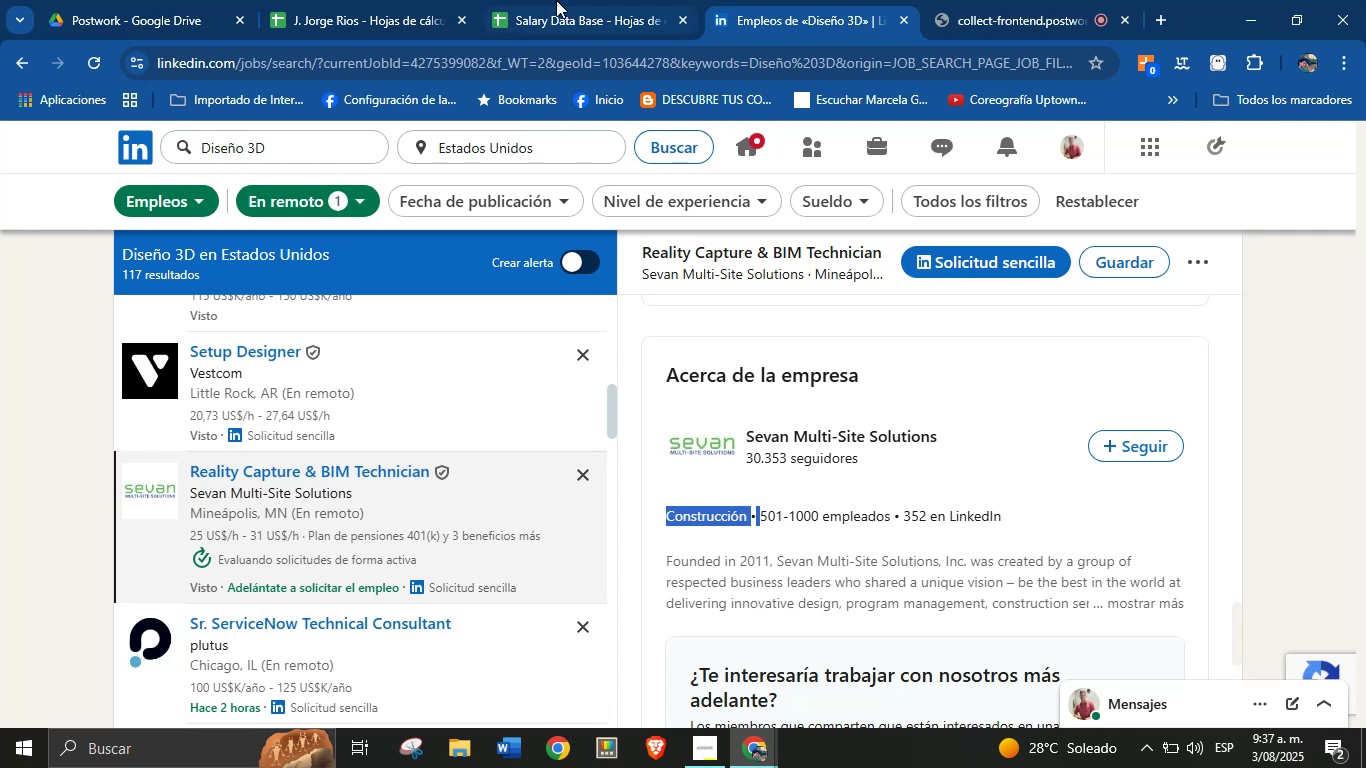 
key(Alt+Control+ControlLeft)
 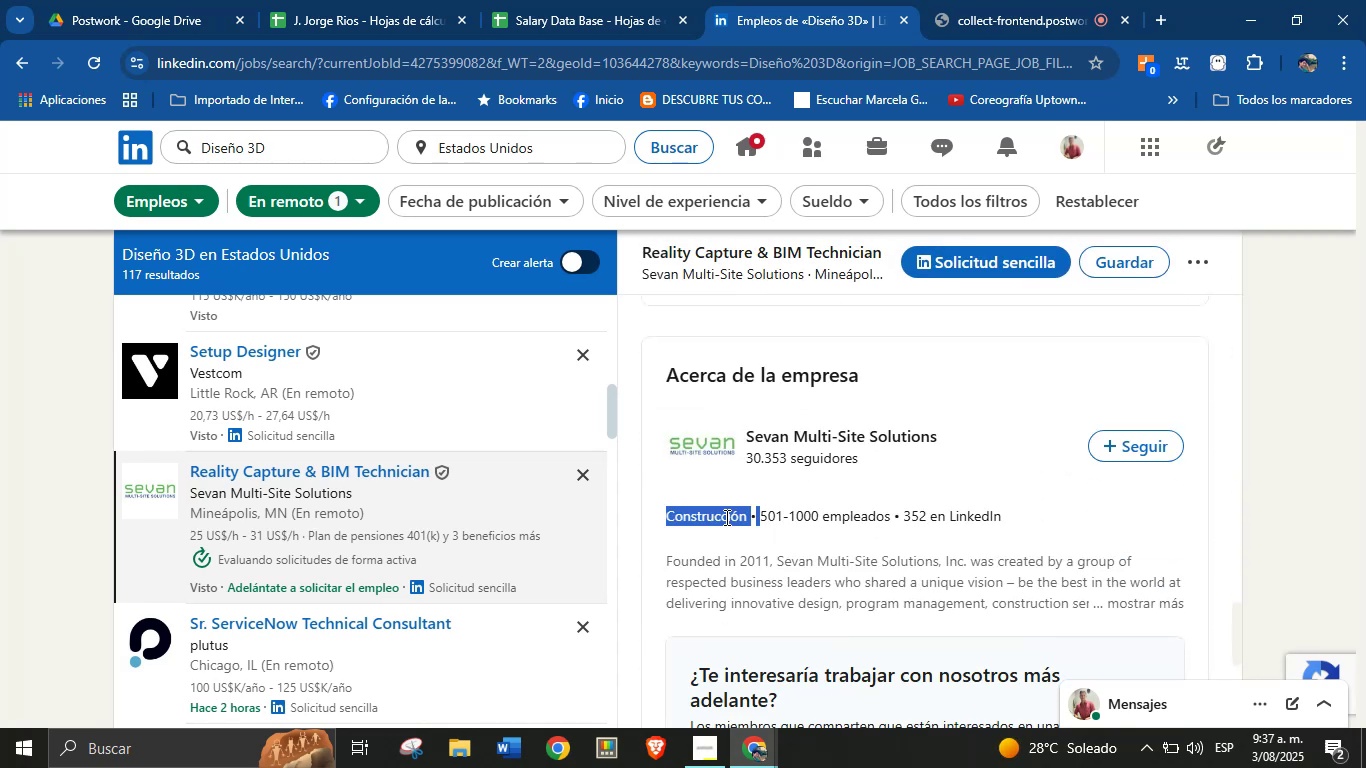 
key(Alt+Control+C)
 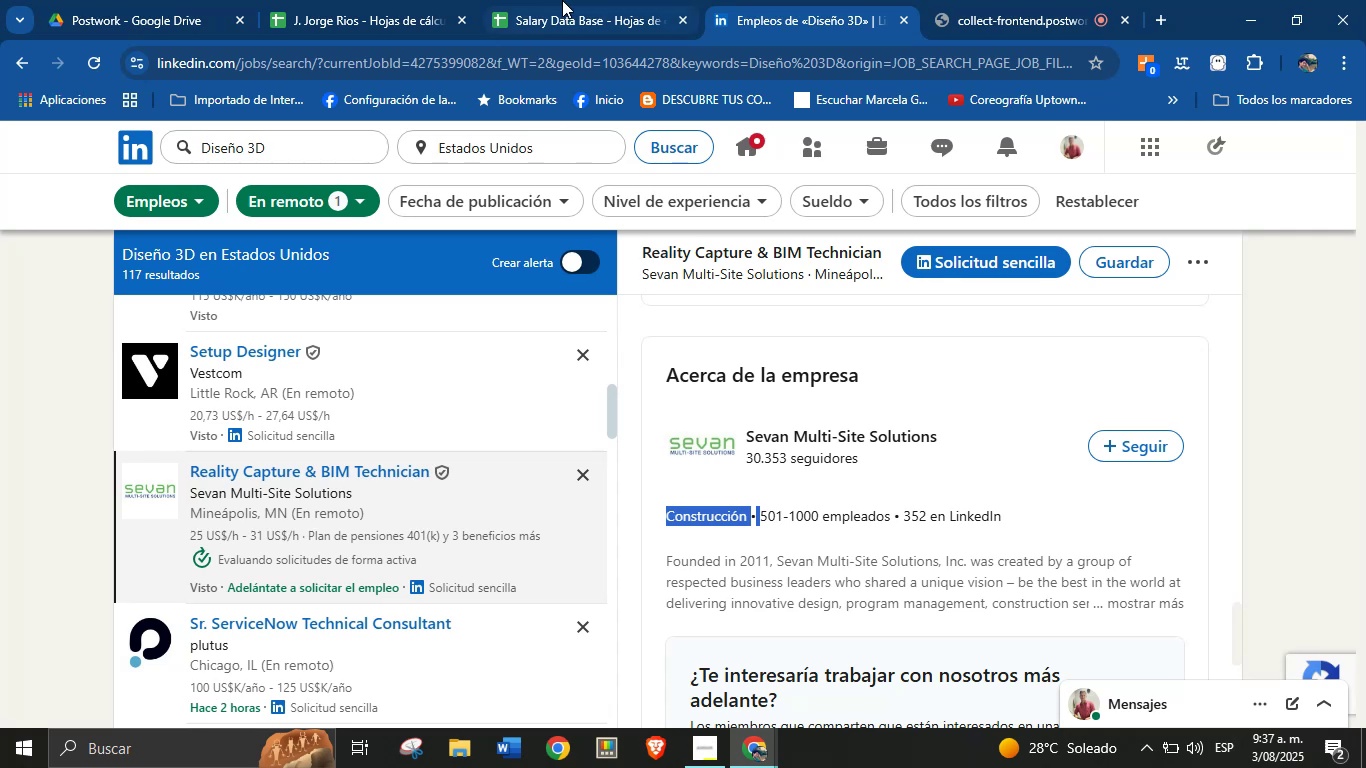 
left_click([572, 0])
 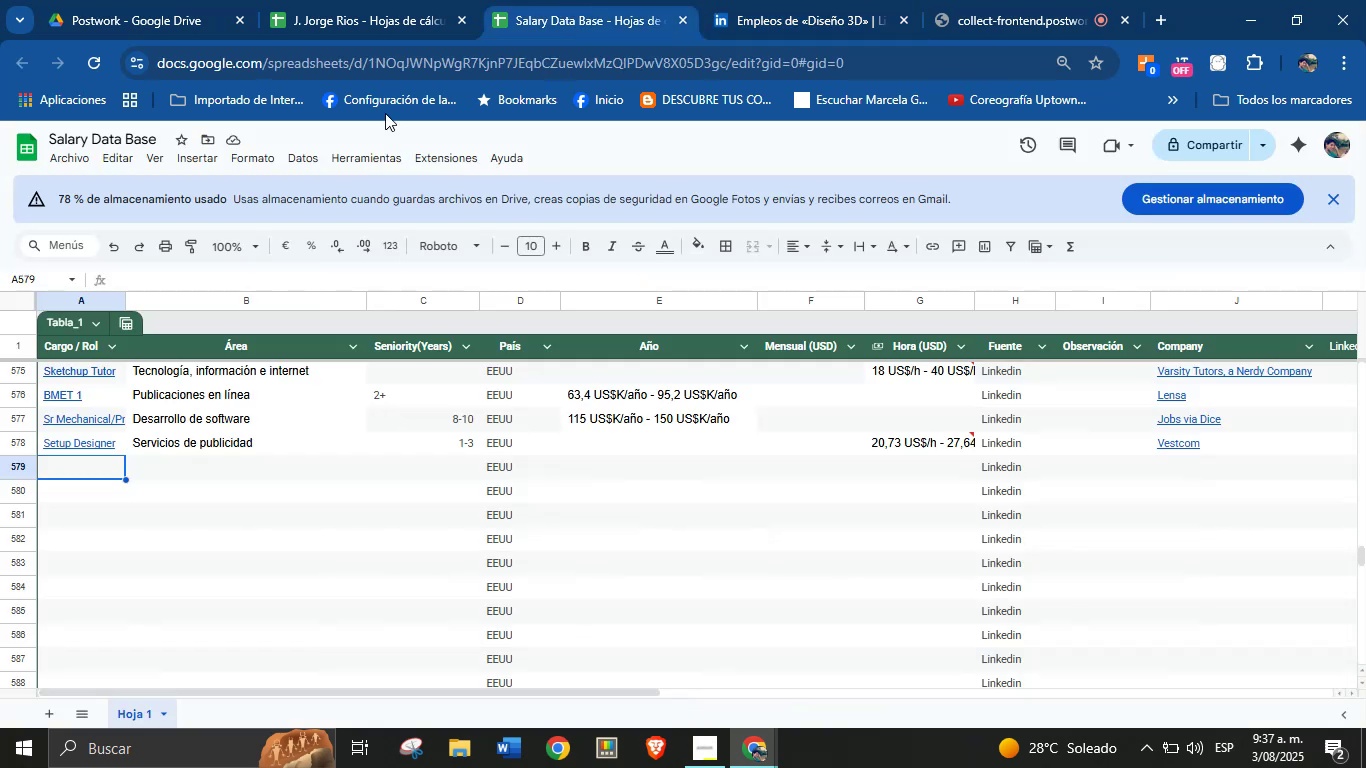 
key(Meta+V)
 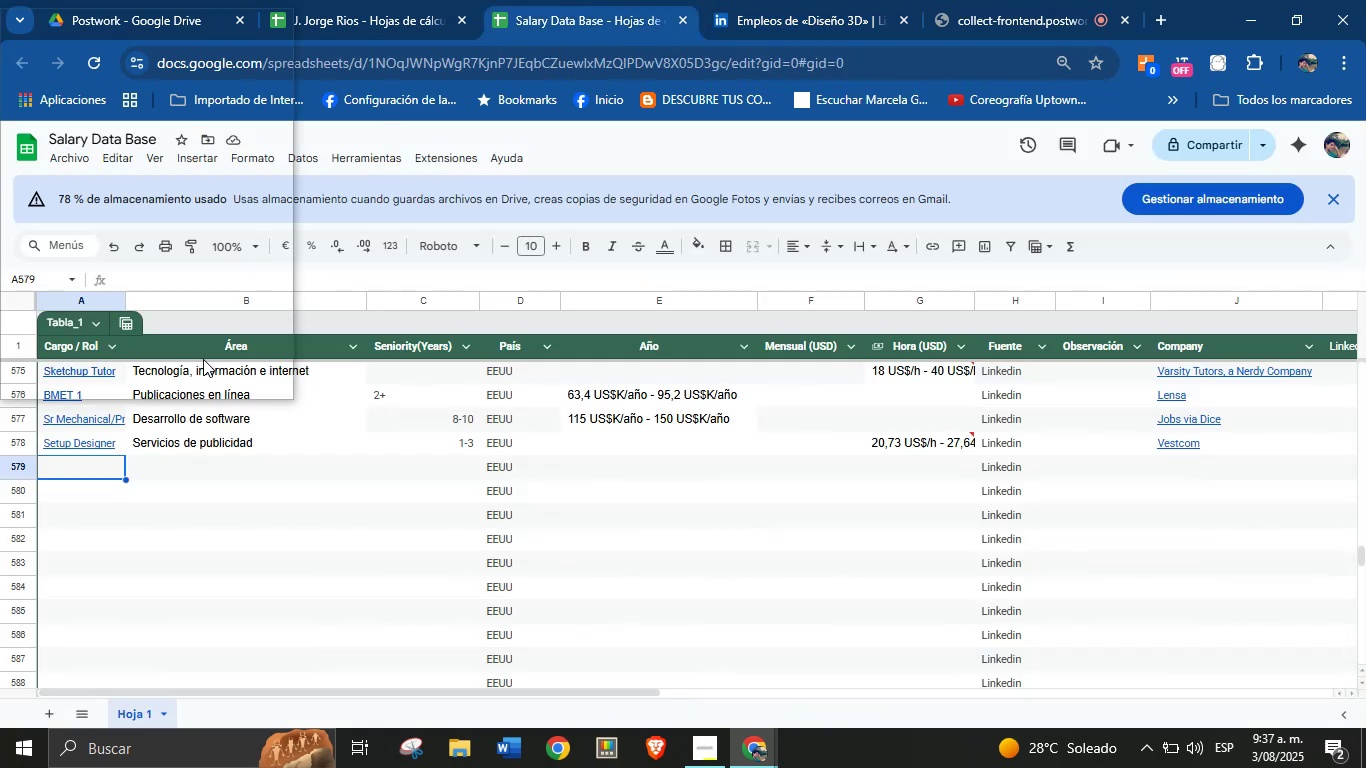 
key(Meta+MetaLeft)
 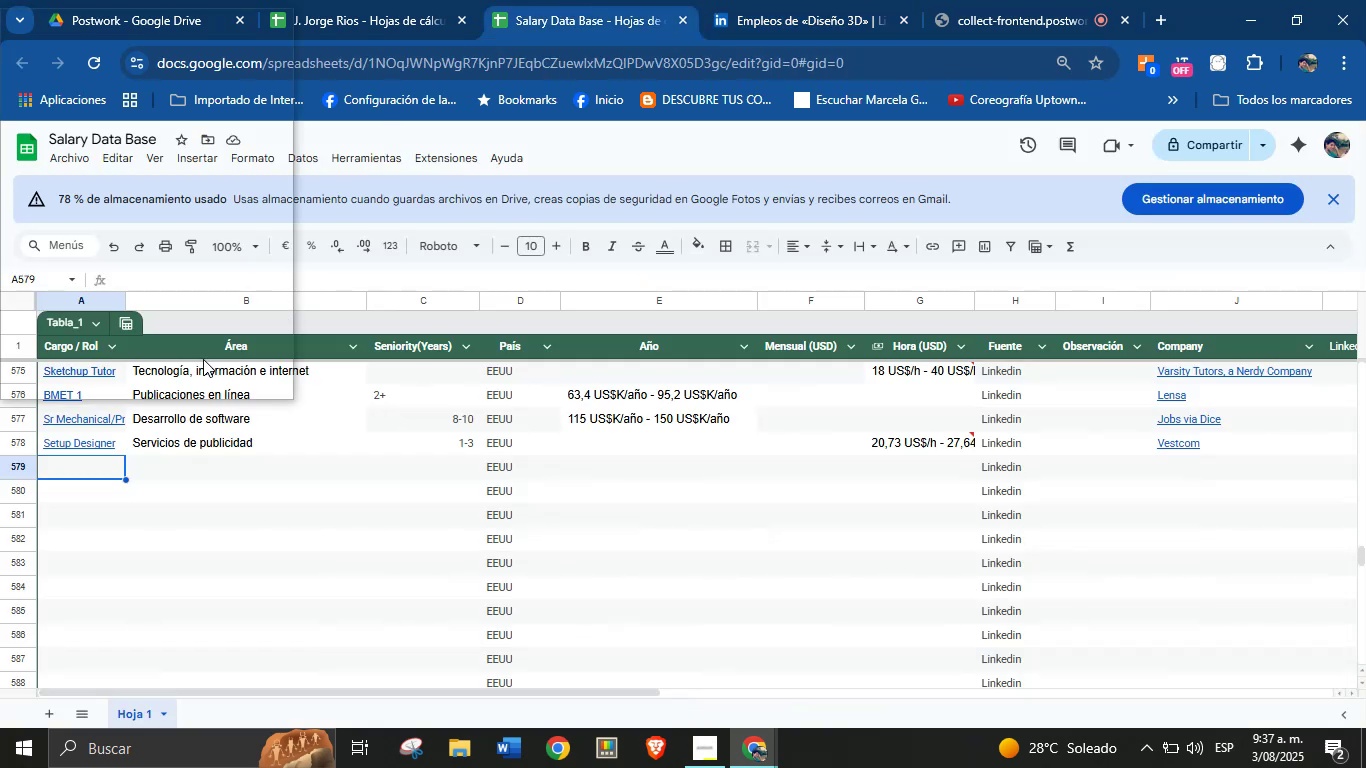 
key(Meta+MetaLeft)
 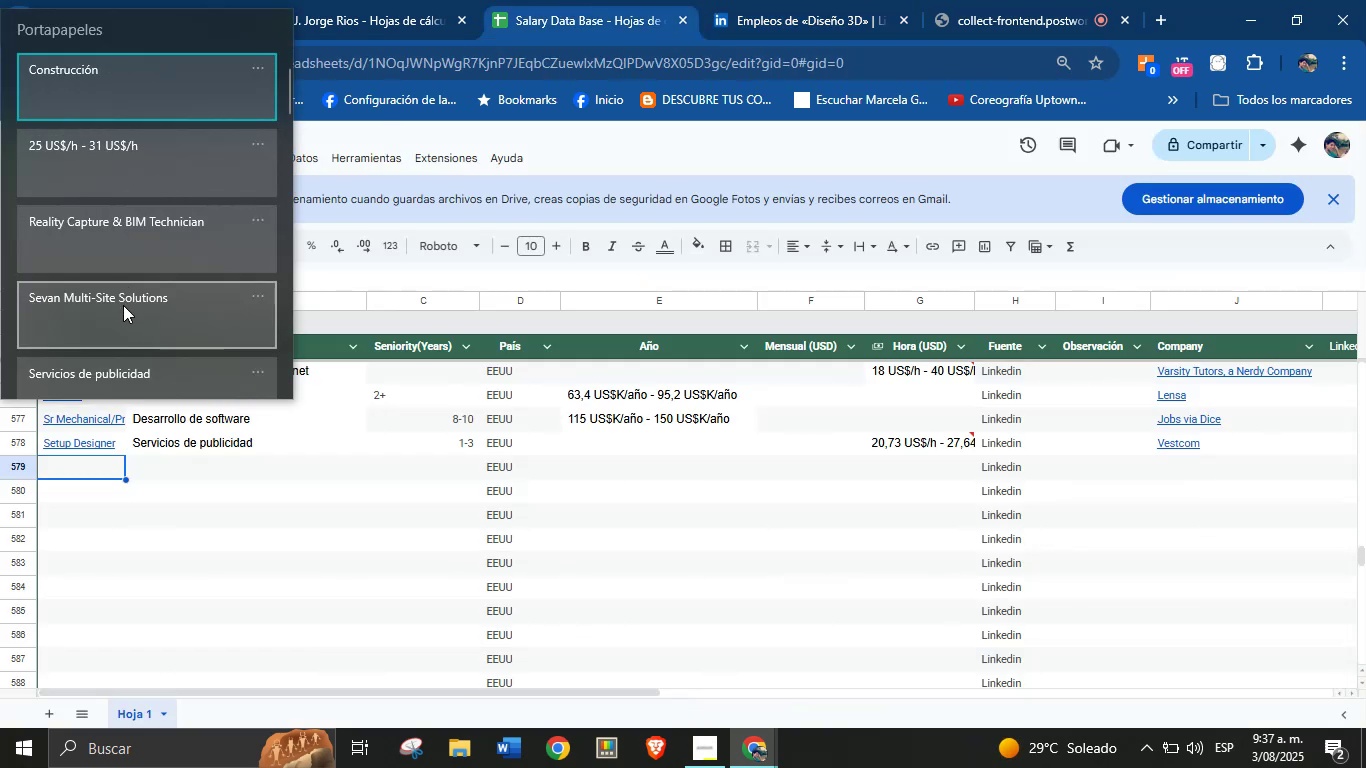 
wait(5.47)
 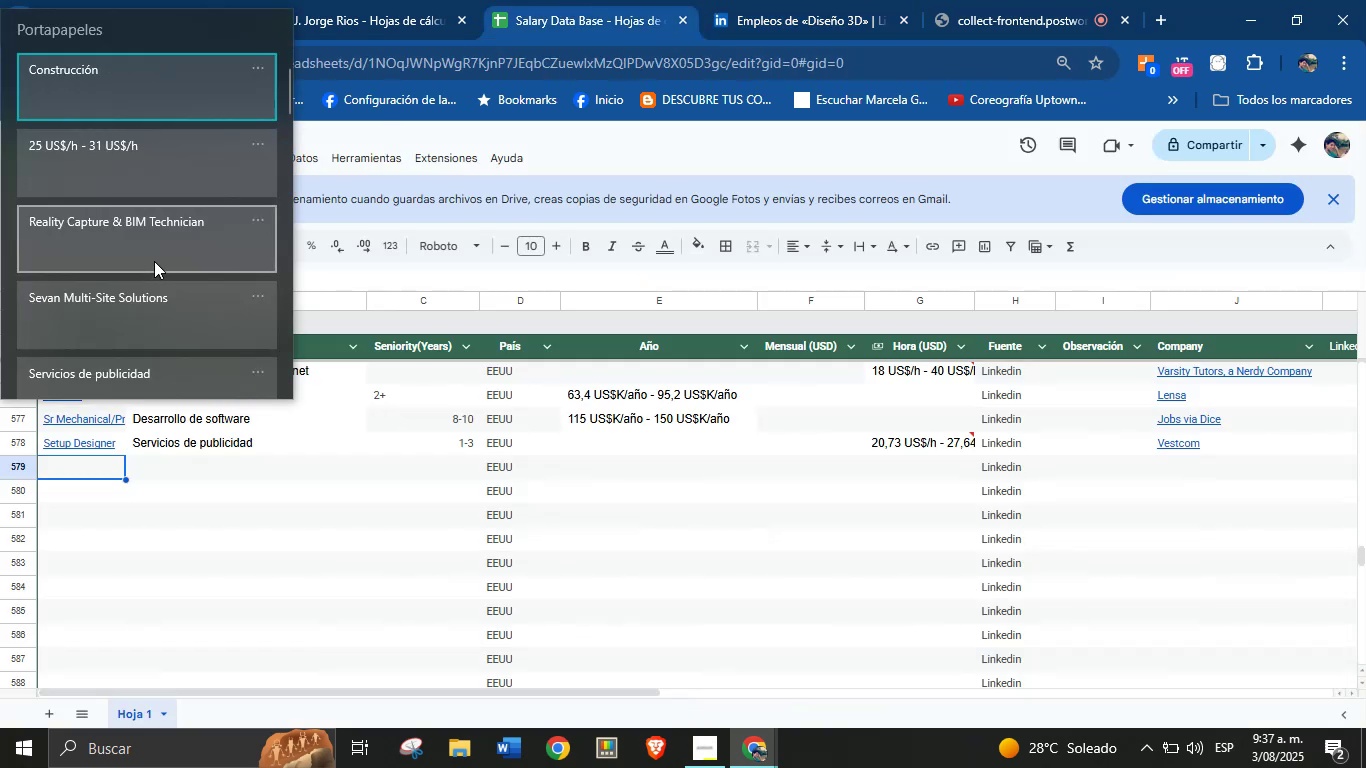 
double_click([781, 0])
 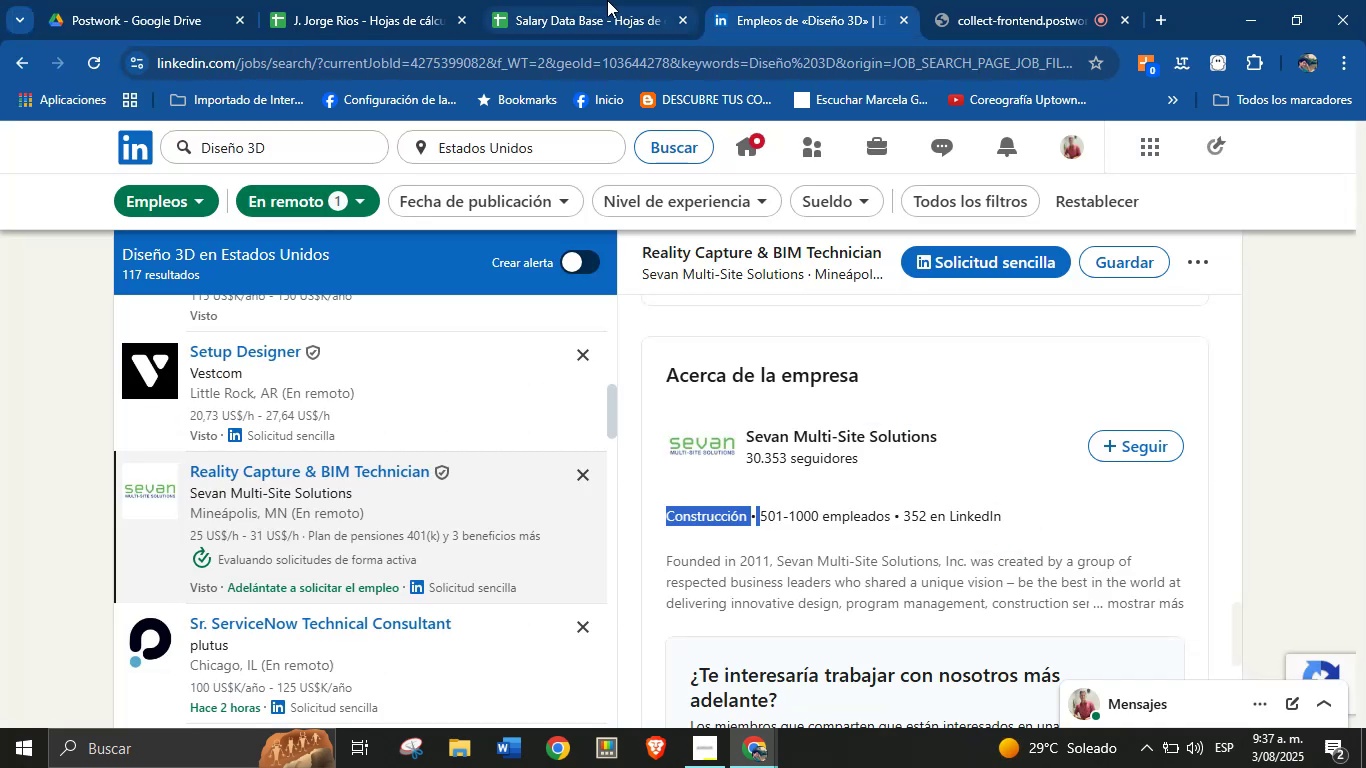 
left_click([586, 0])
 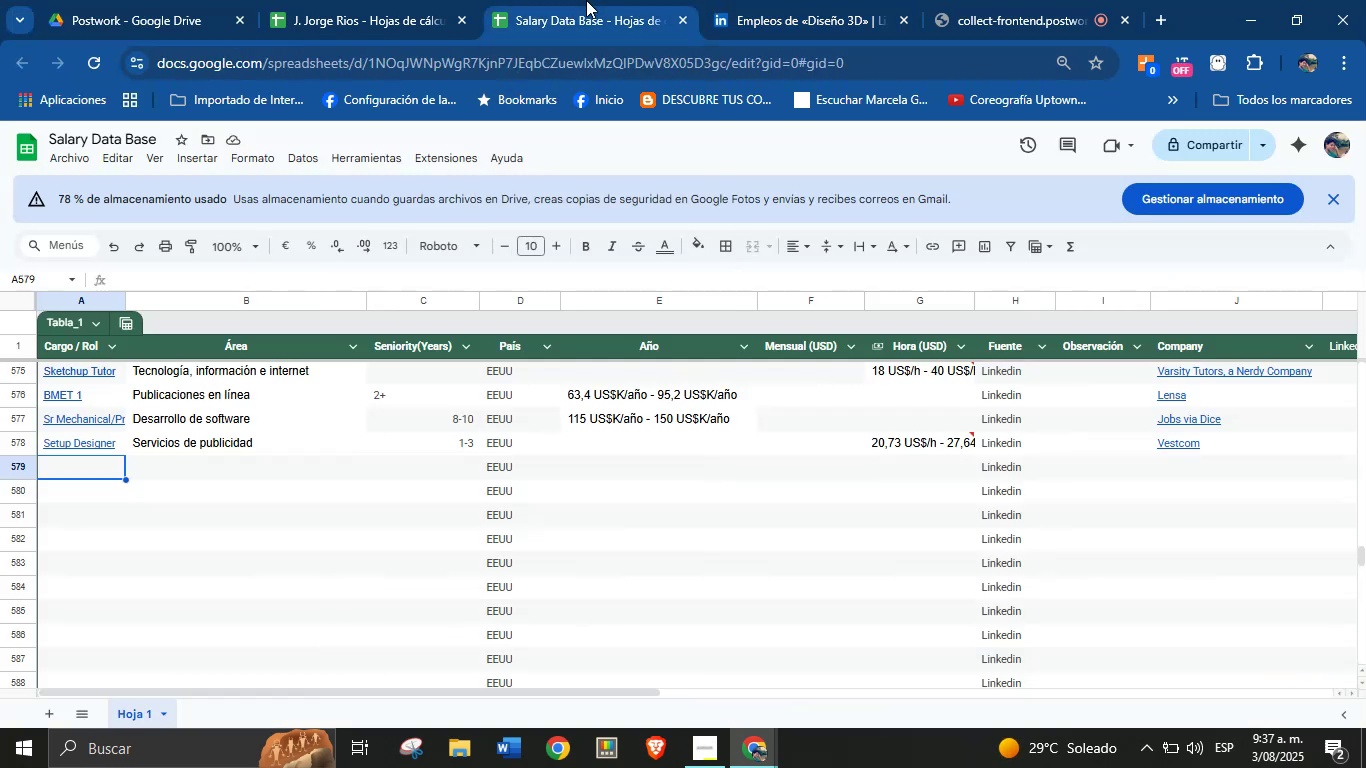 
key(Meta+MetaLeft)
 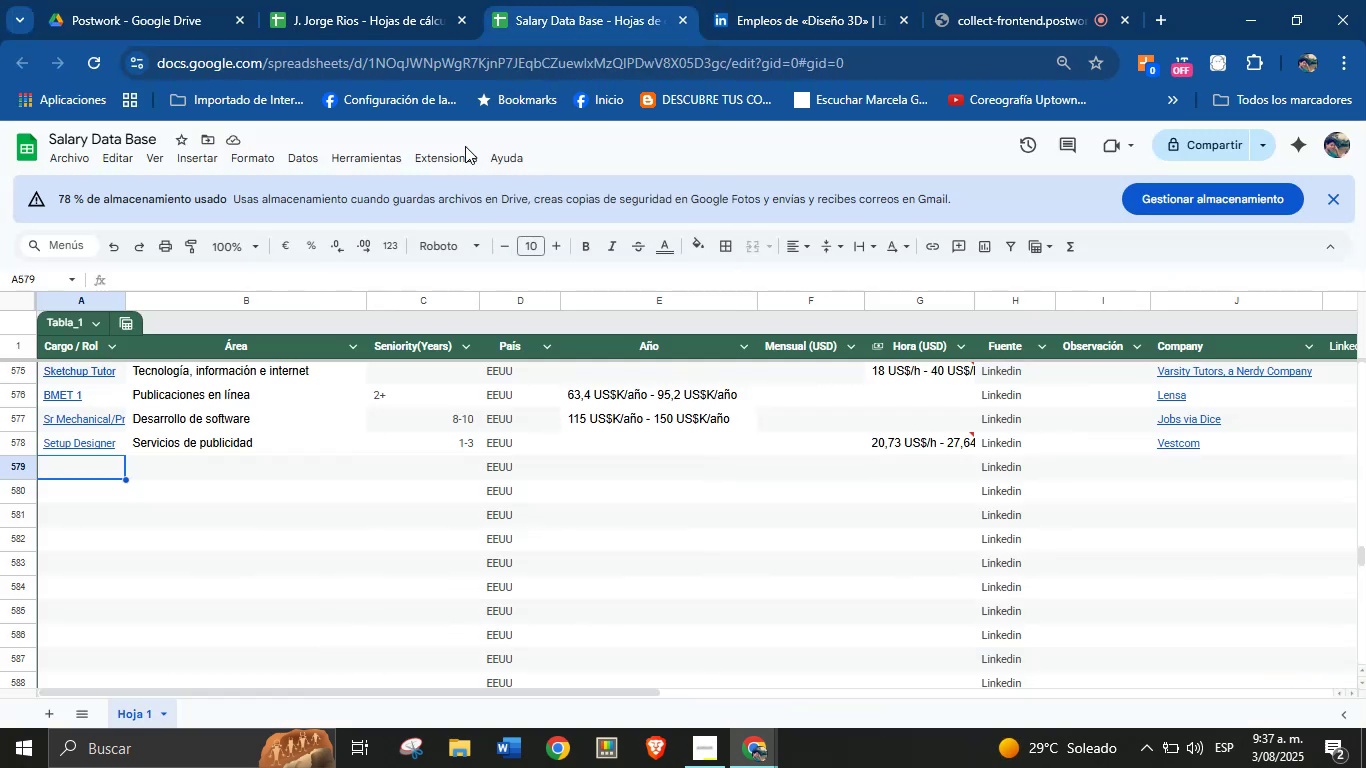 
key(Meta+MetaLeft)
 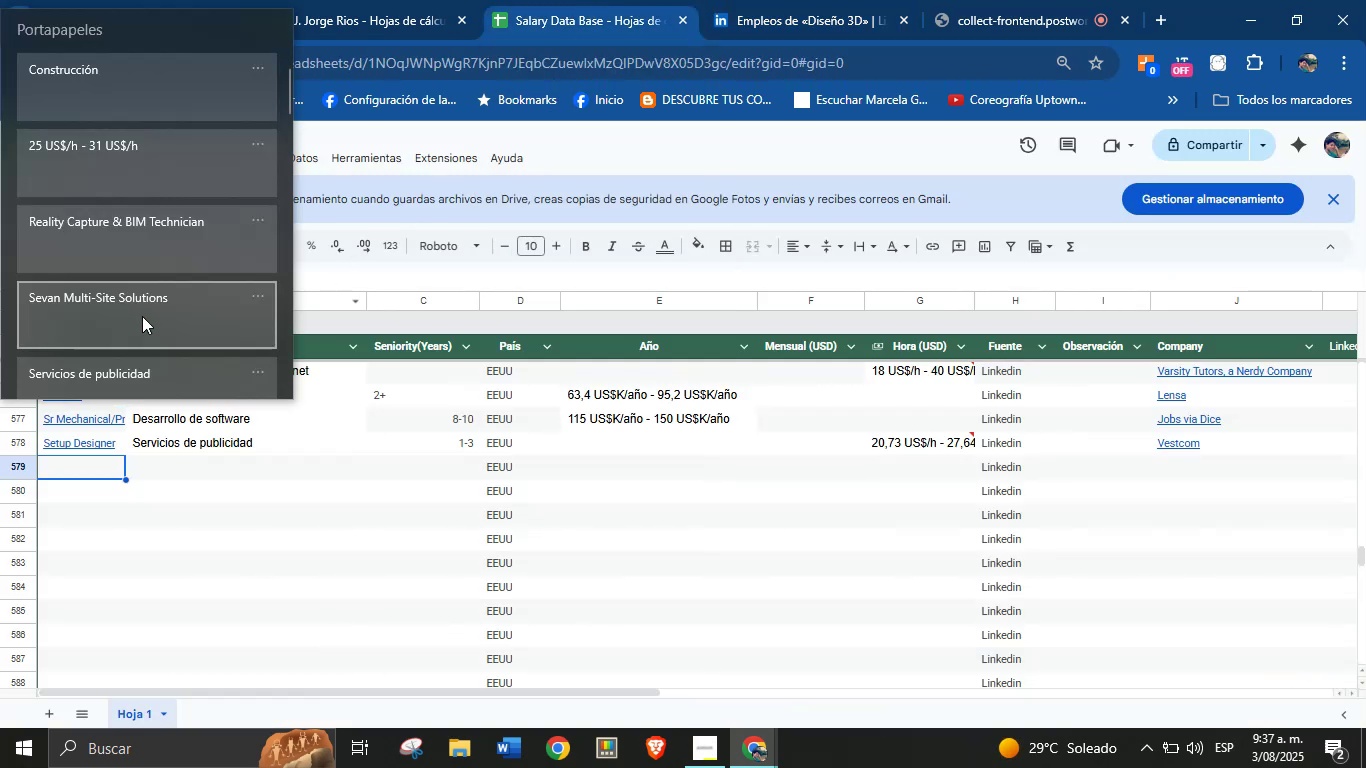 
key(Meta+V)
 